 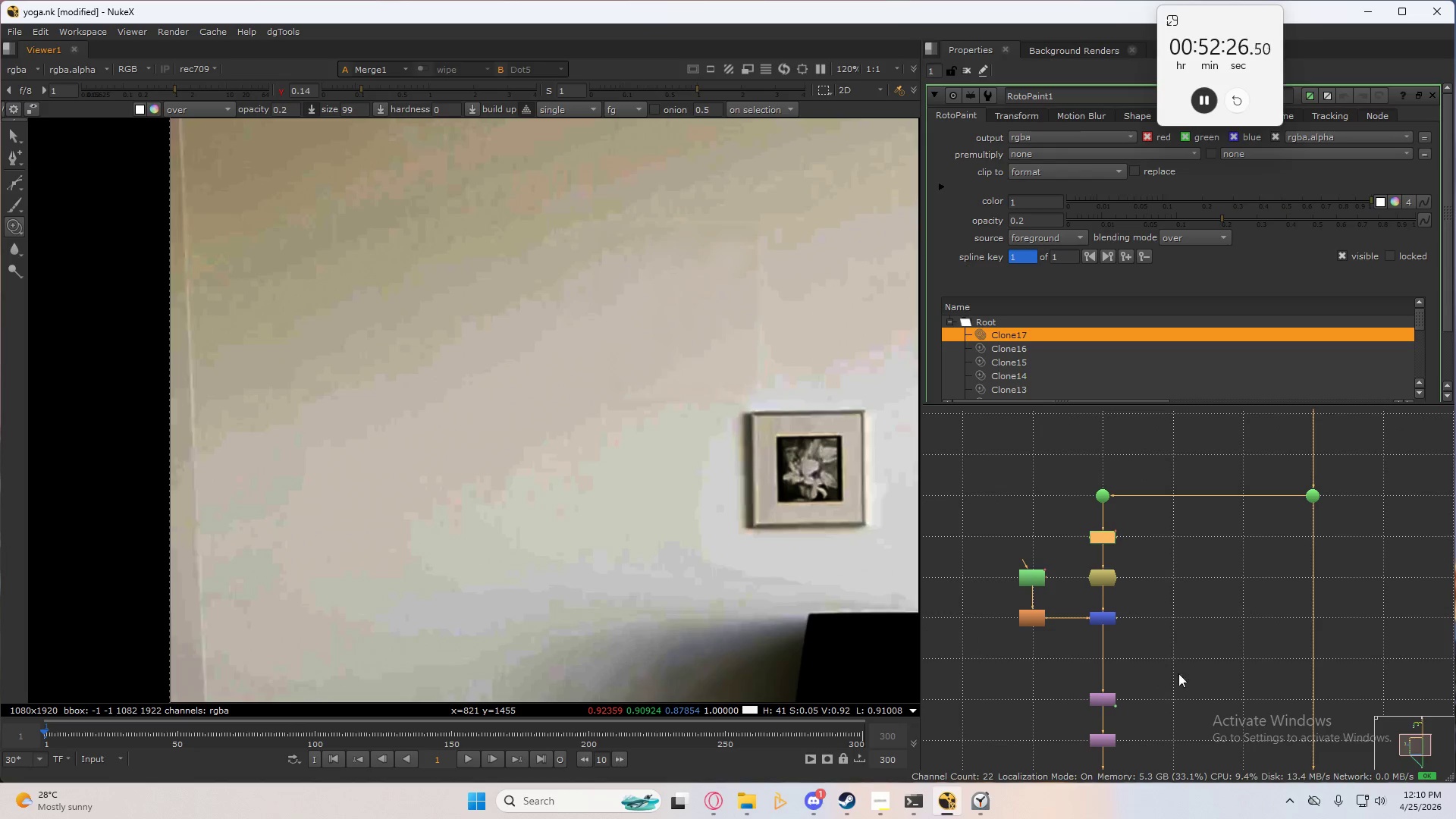 
scroll: coordinate [1165, 613], scroll_direction: down, amount: 1.0
 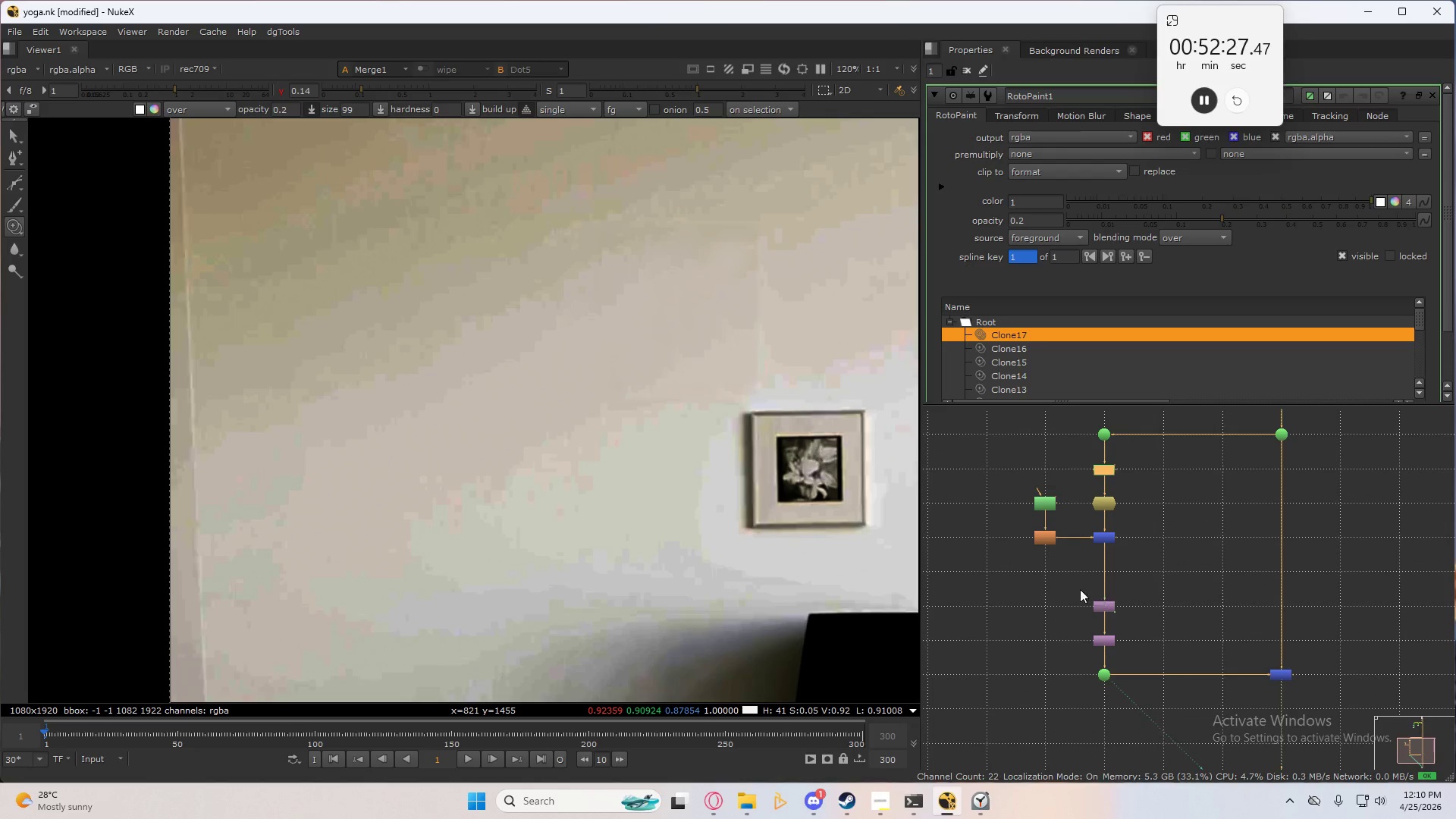 
left_click_drag(start_coordinate=[1065, 585], to_coordinate=[1382, 699])
 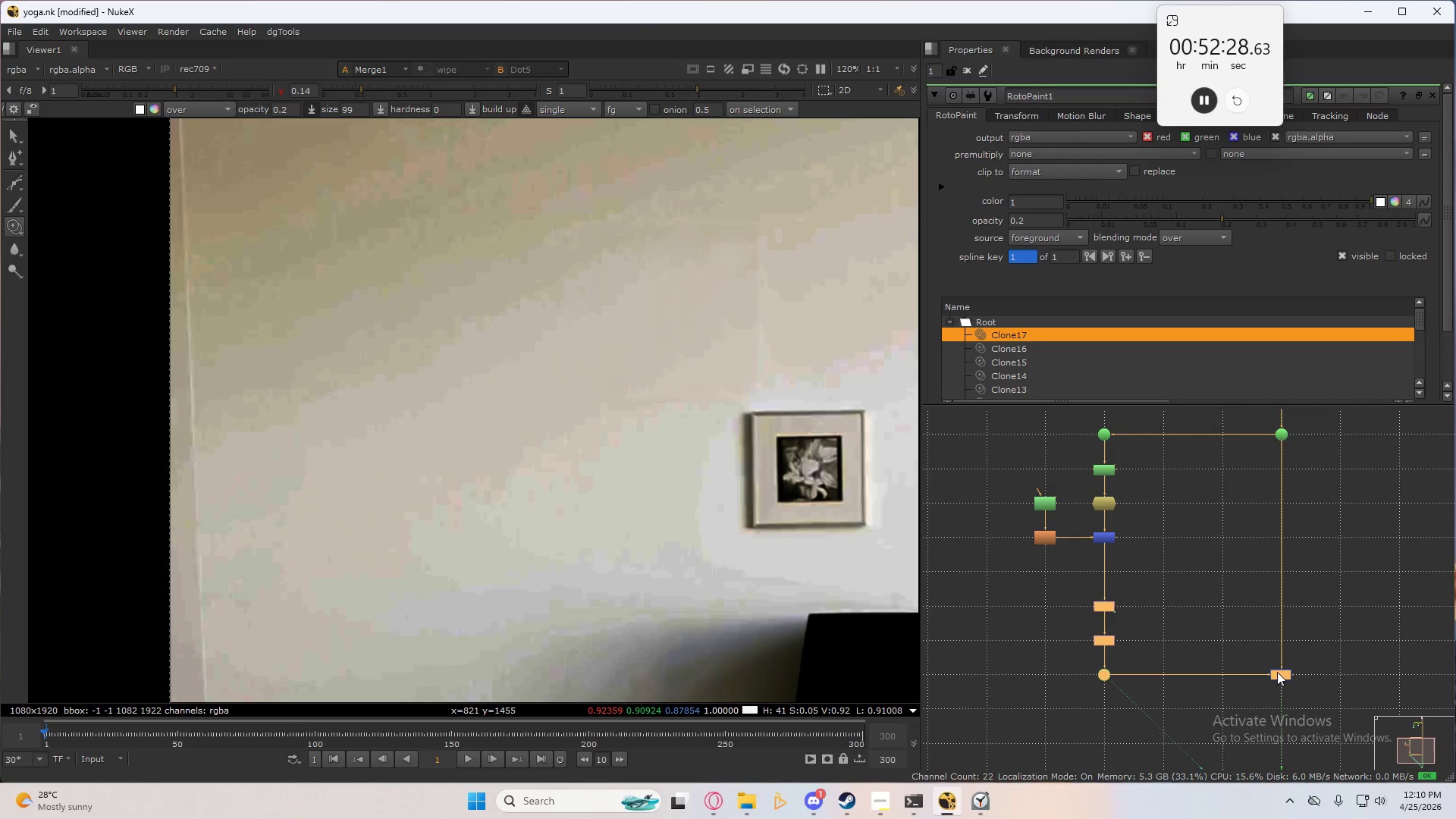 
left_click_drag(start_coordinate=[1277, 672], to_coordinate=[1279, 635])
 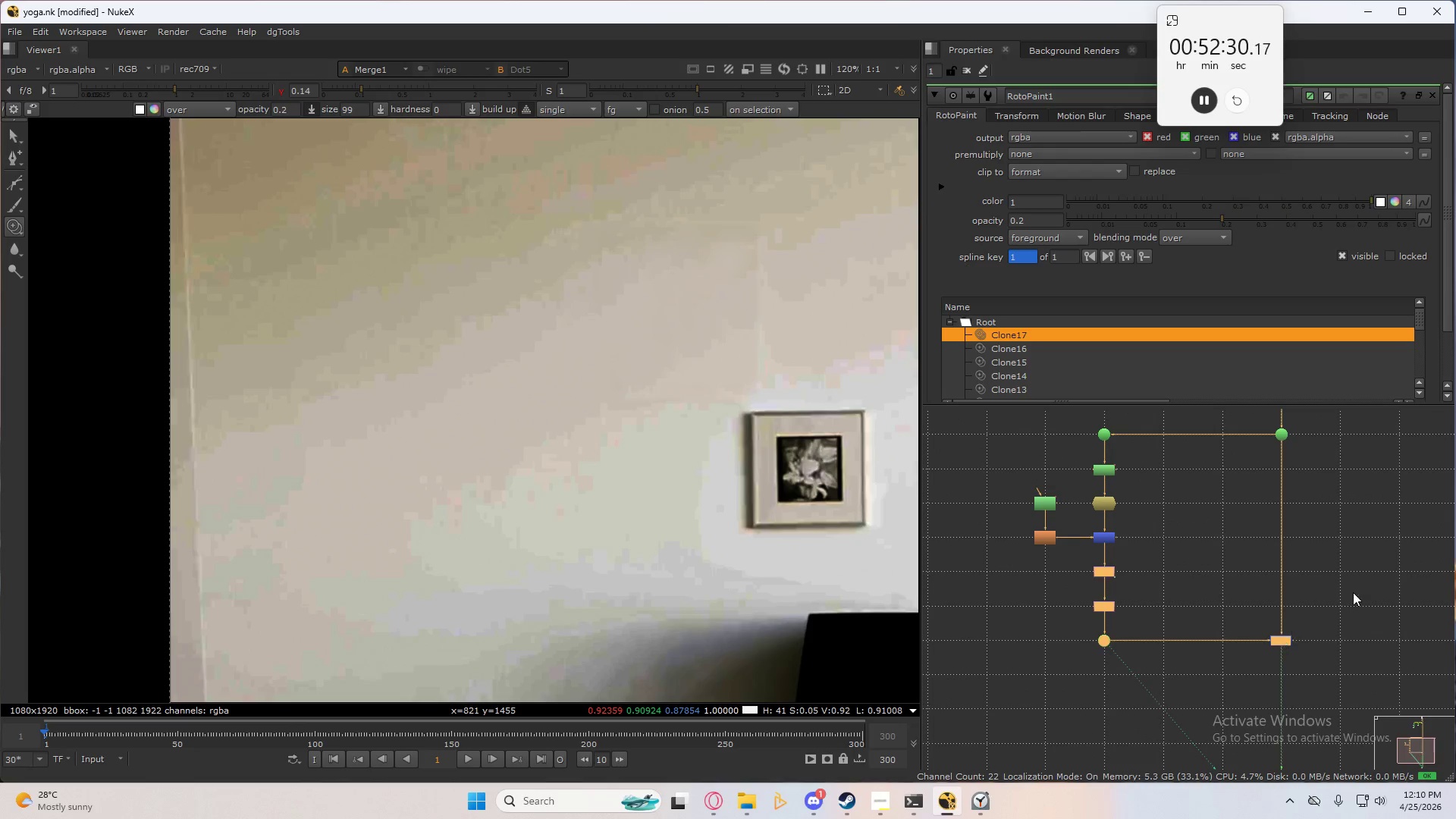 
left_click([1393, 566])
 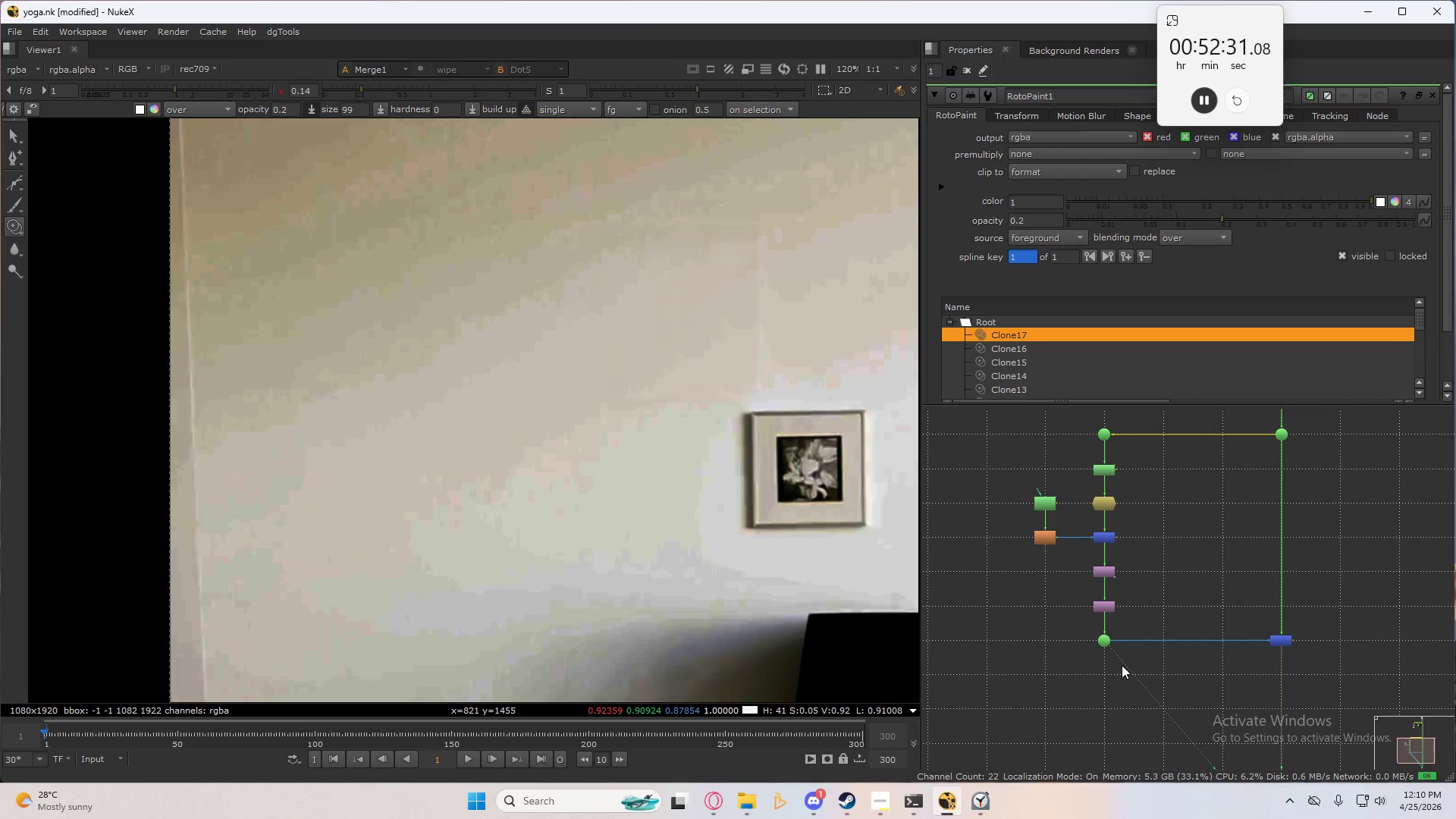 
left_click_drag(start_coordinate=[1122, 654], to_coordinate=[1153, 692])
 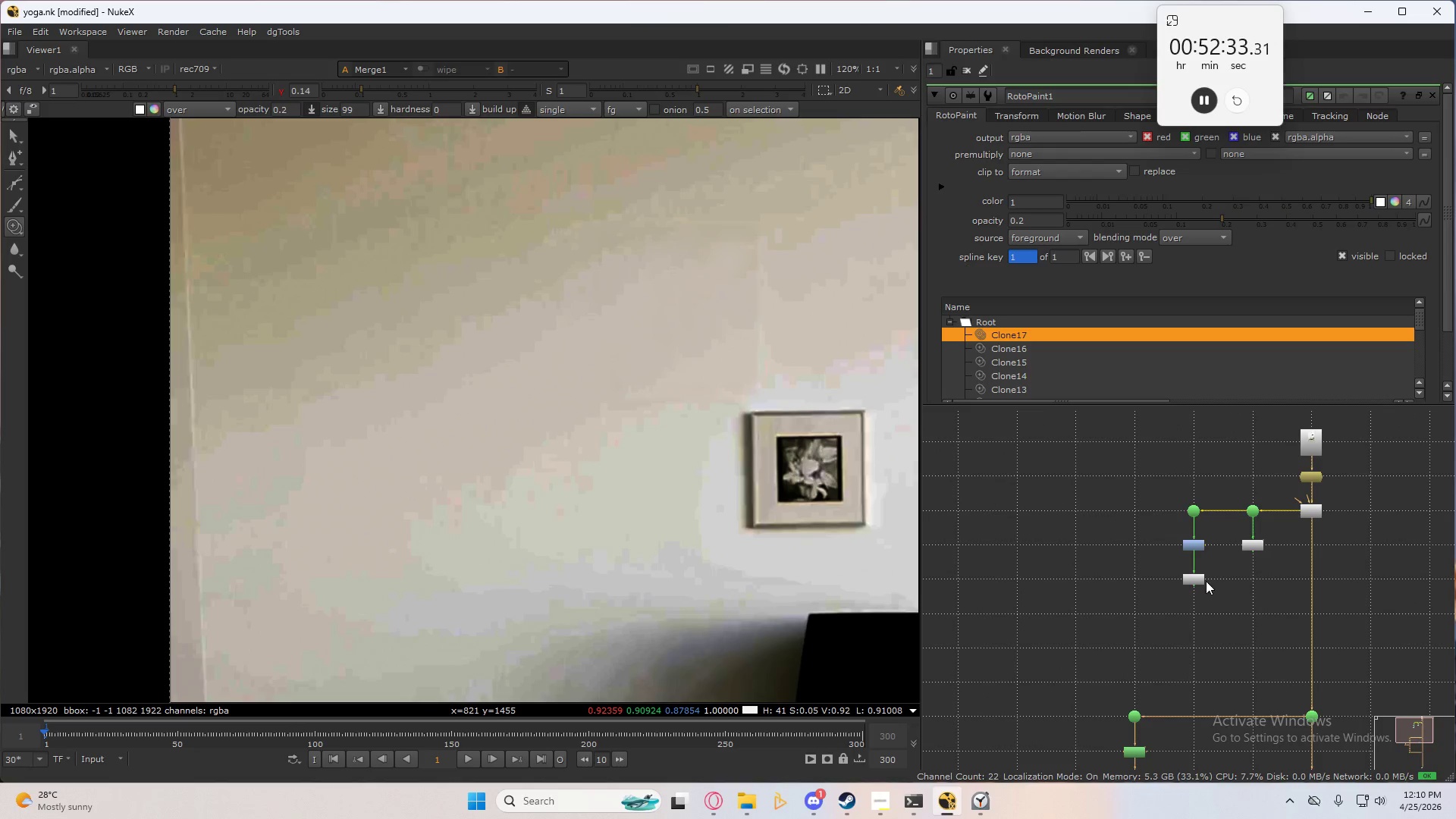 
double_click([1197, 576])
 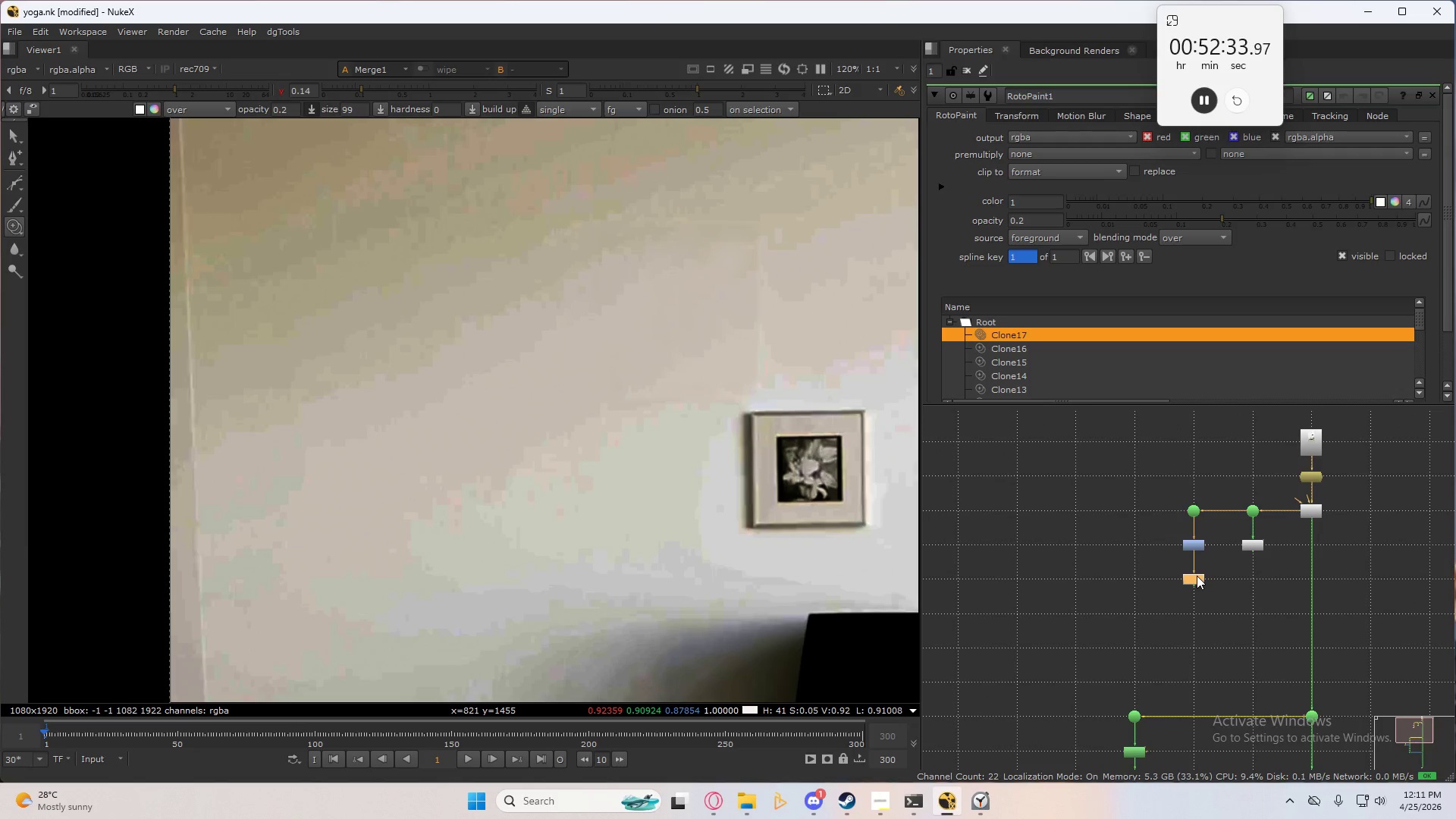 
triple_click([1197, 576])
 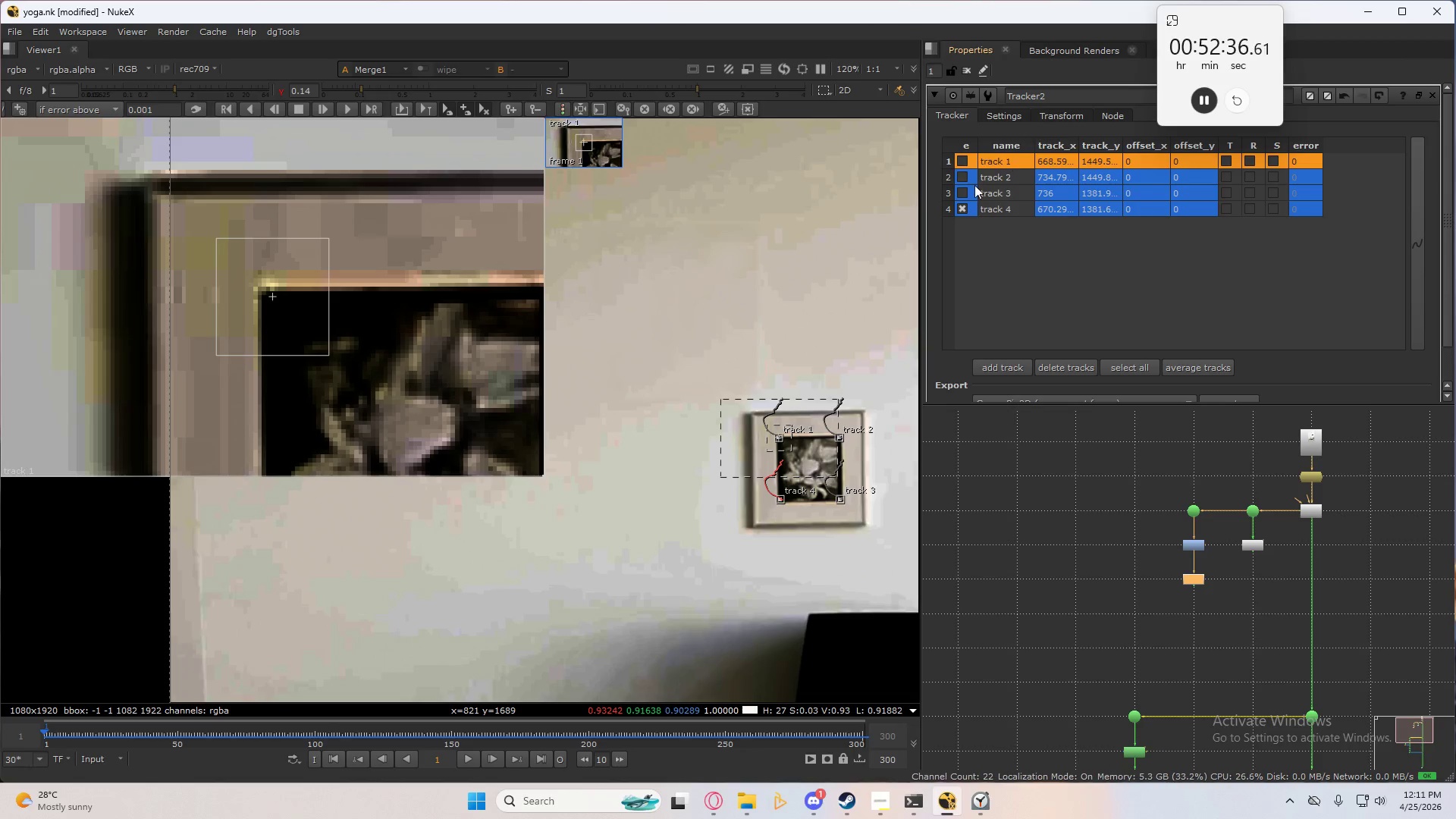 
left_click([962, 200])
 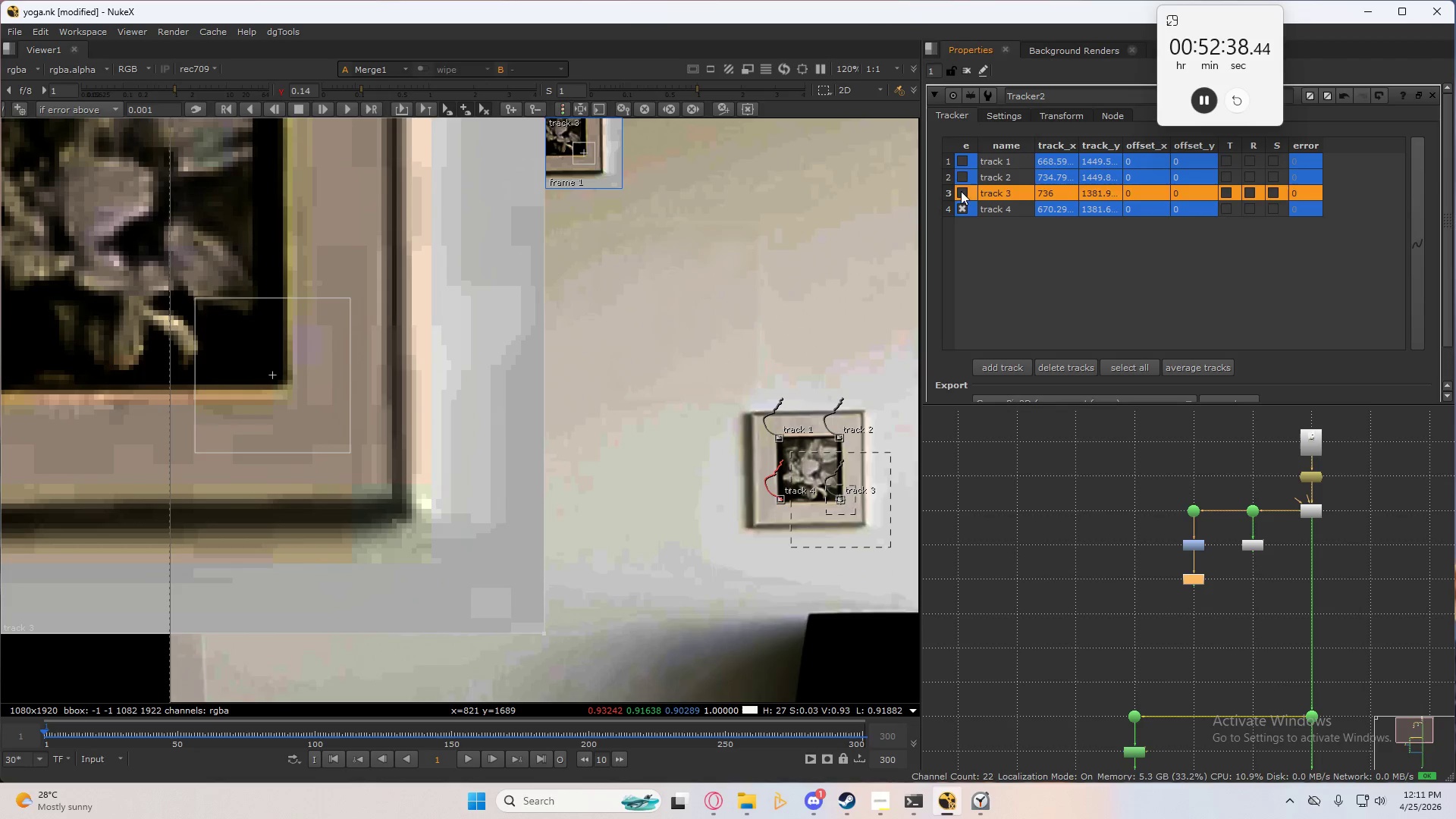 
double_click([963, 175])
 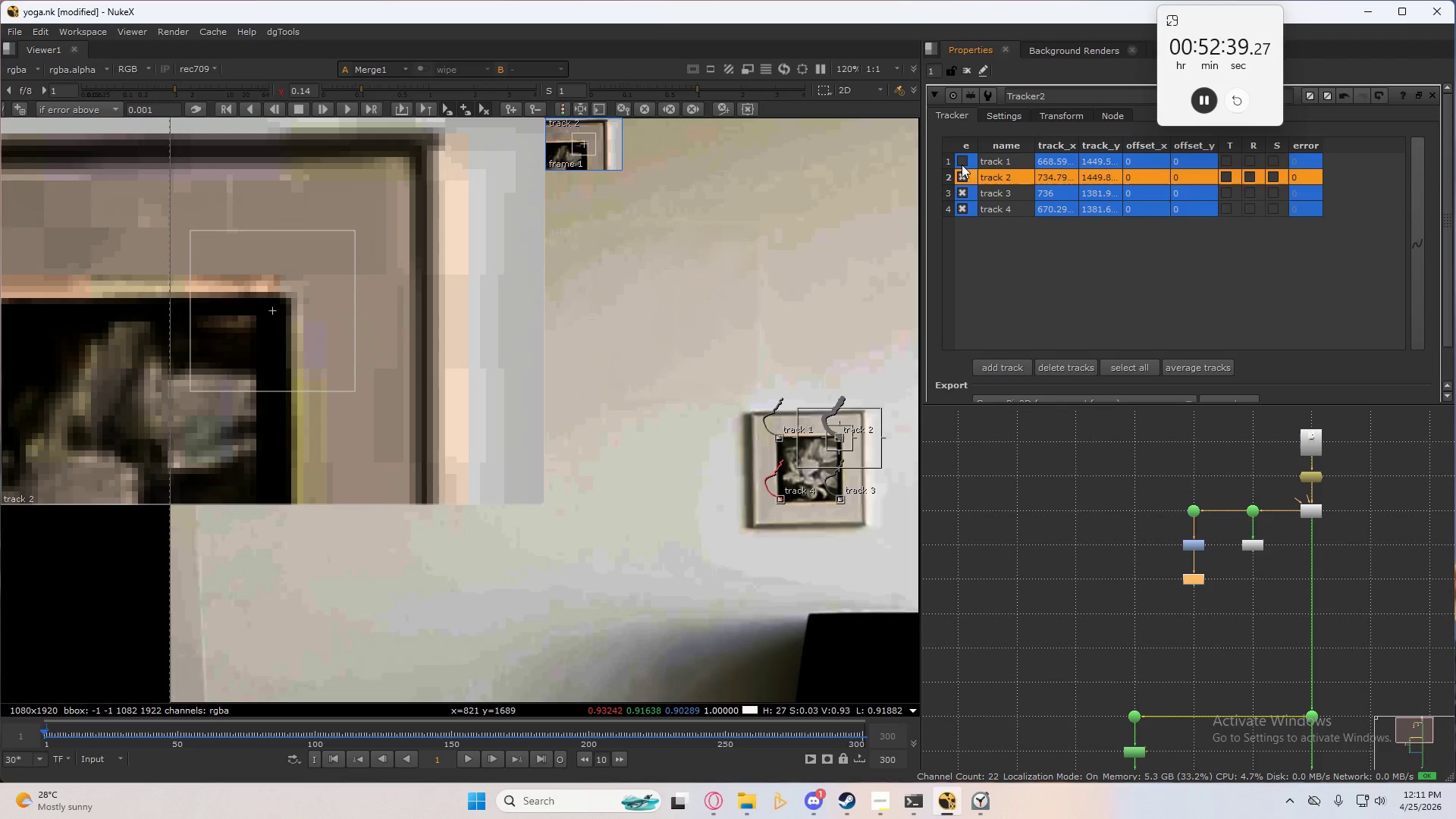 
left_click([962, 164])
 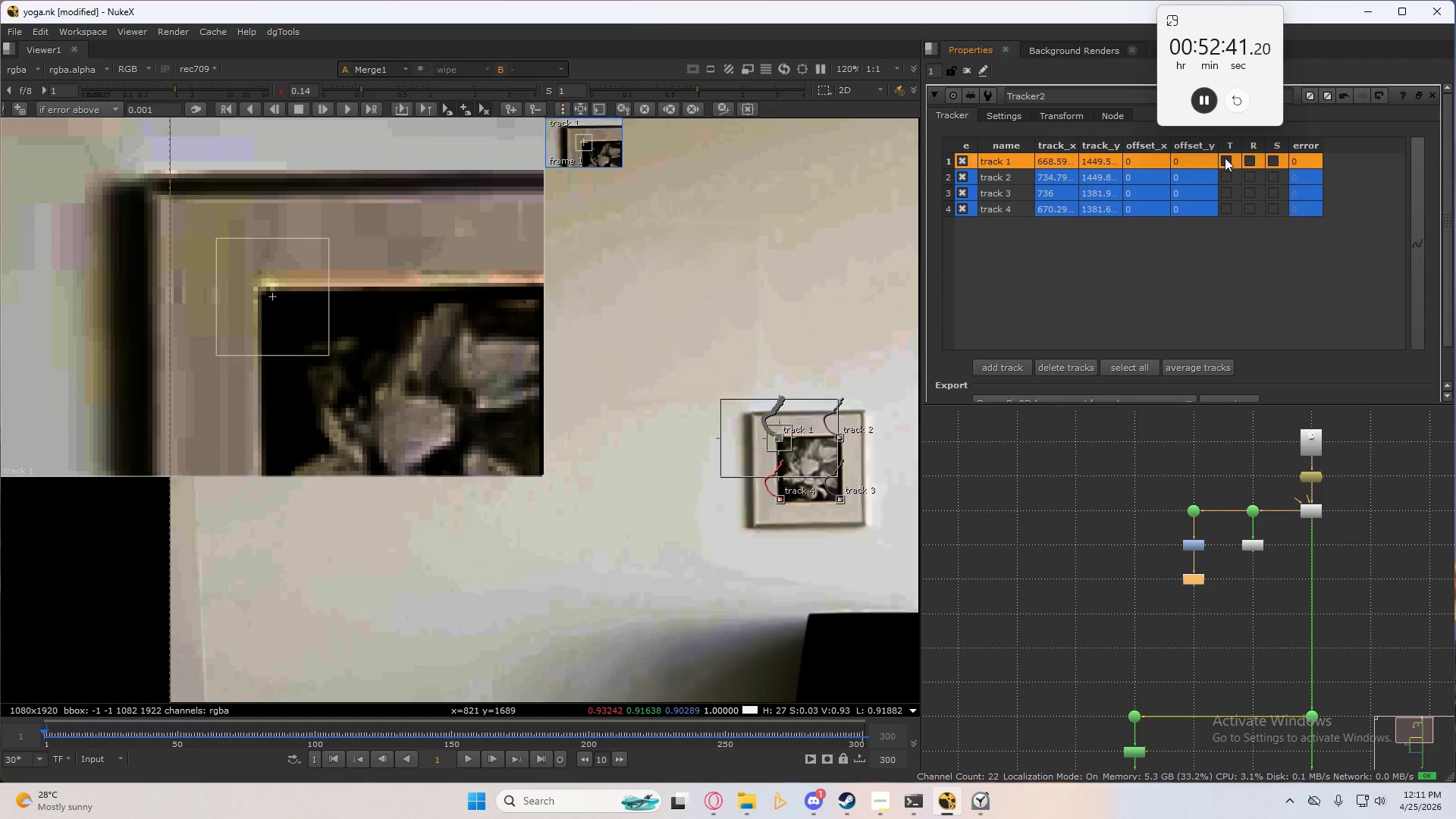 
double_click([1225, 174])
 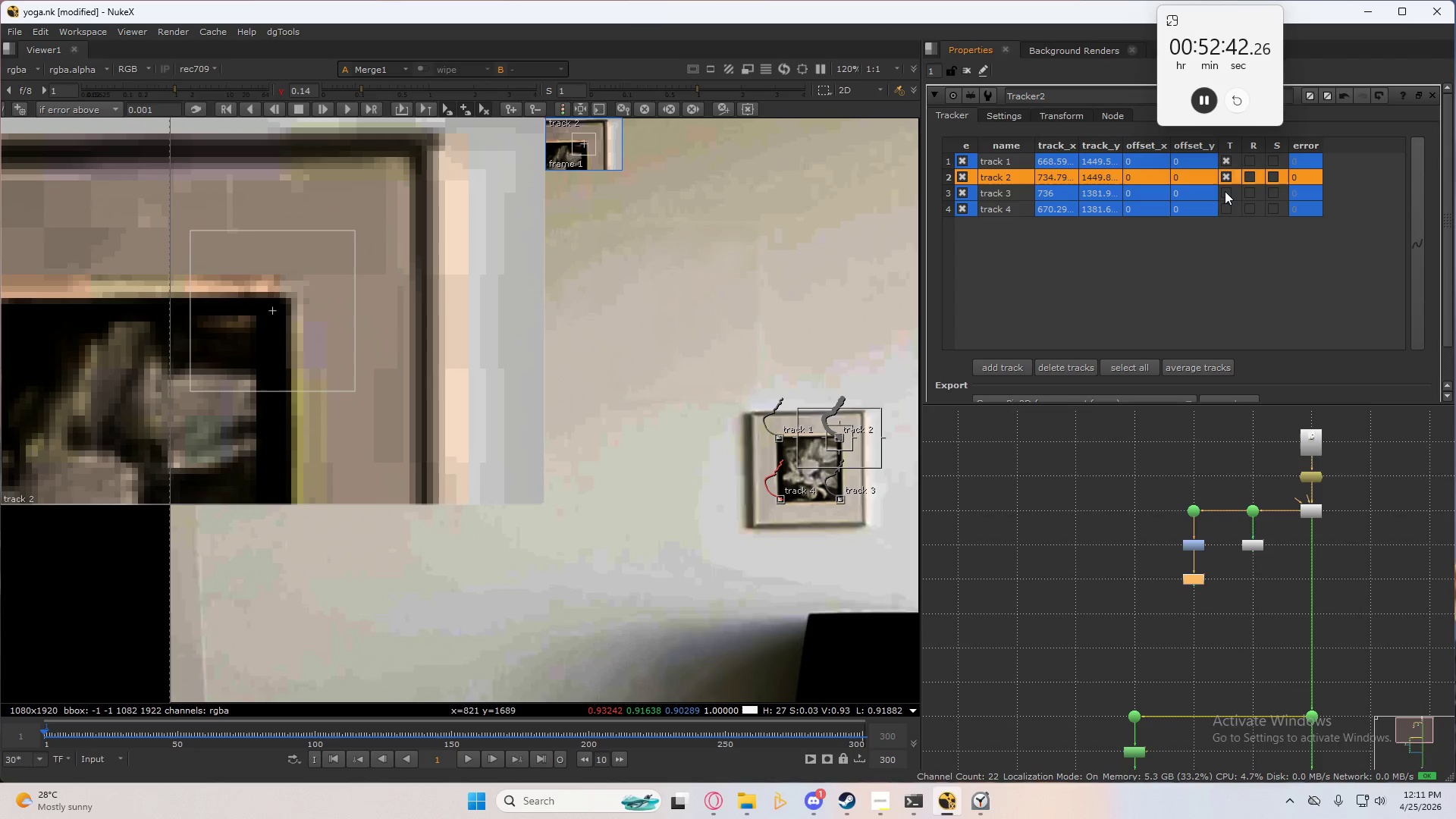 
left_click([1225, 191])
 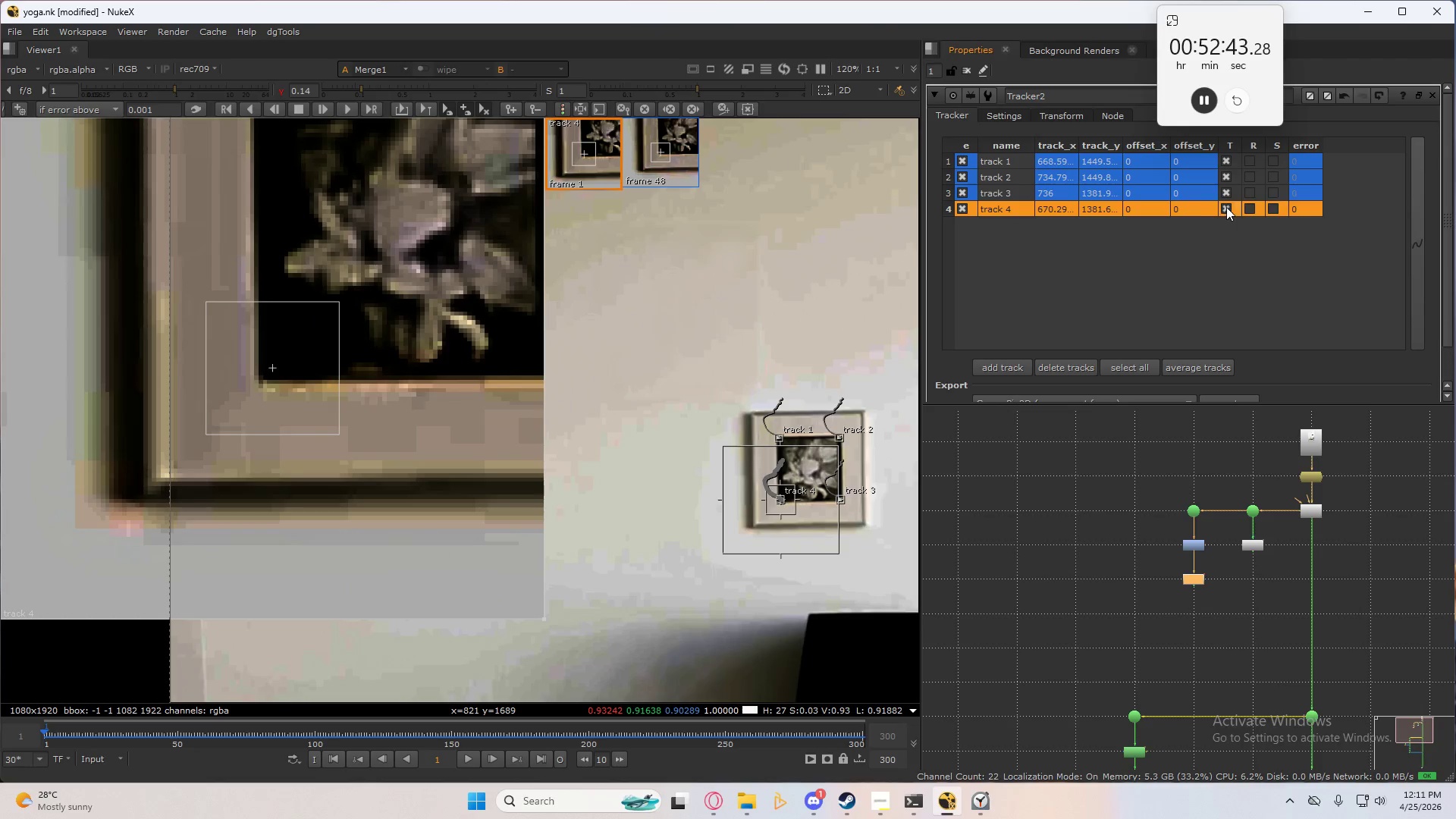 
double_click([1254, 209])
 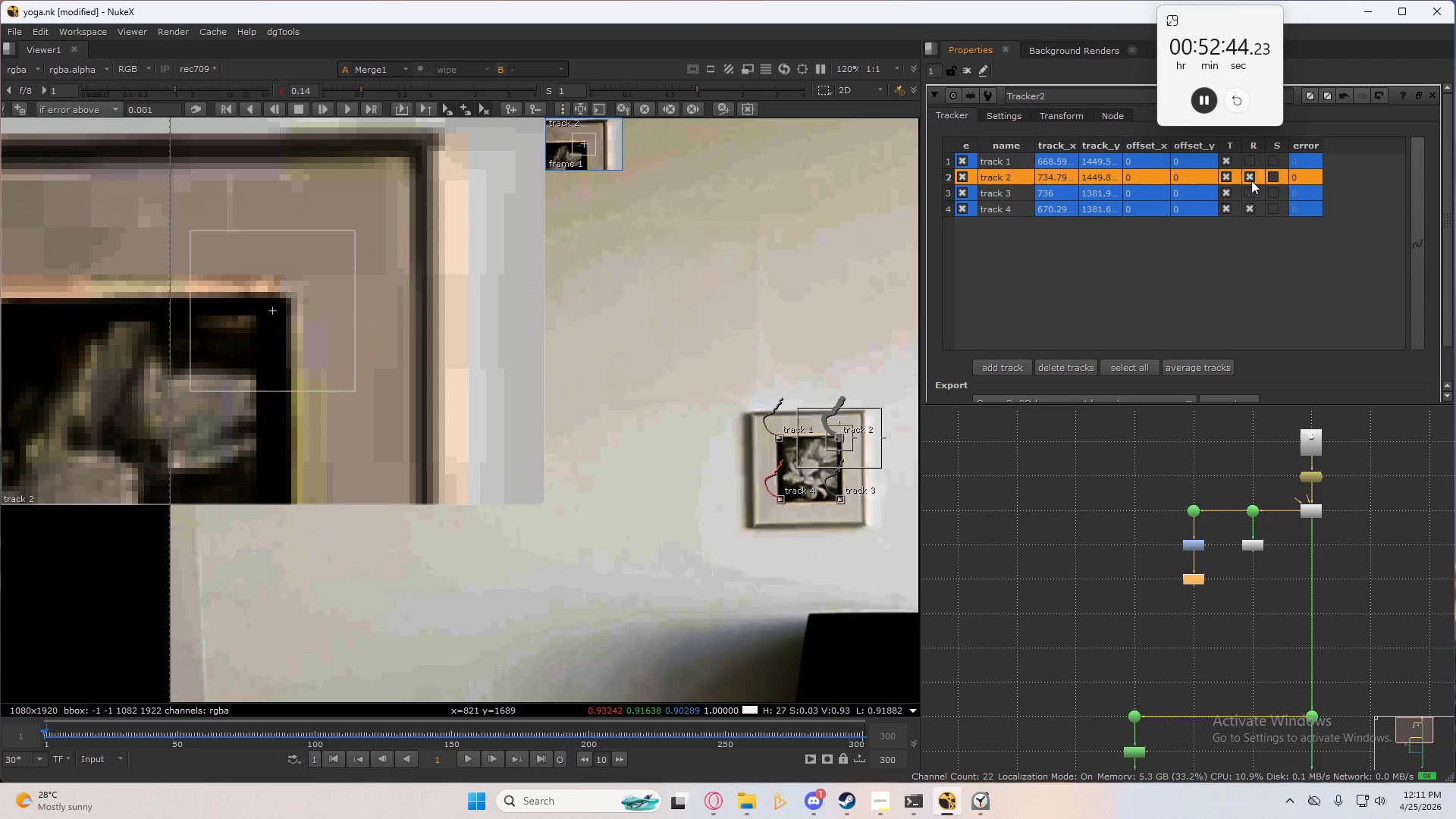 
triple_click([1250, 193])
 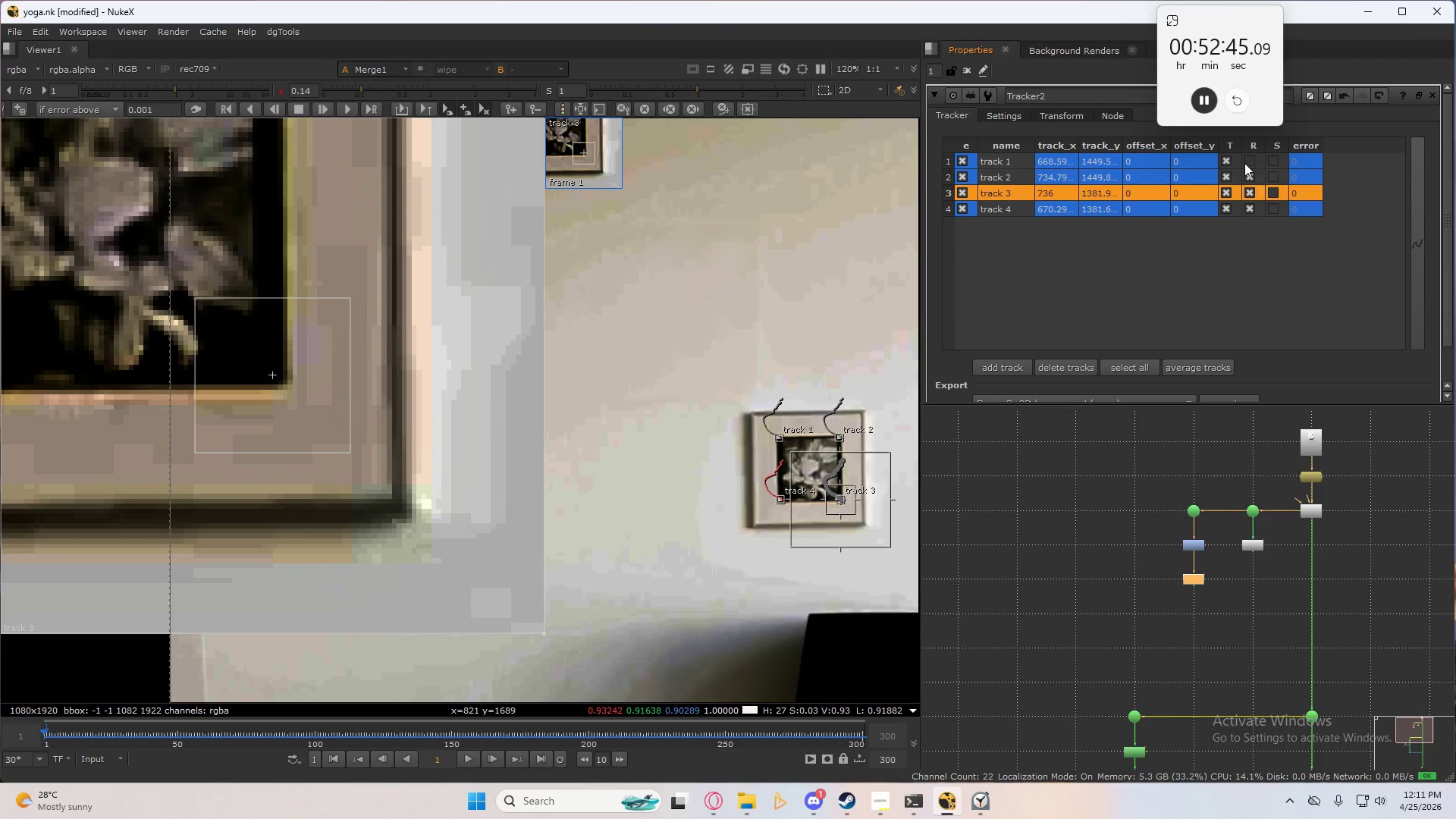 
left_click([1247, 165])
 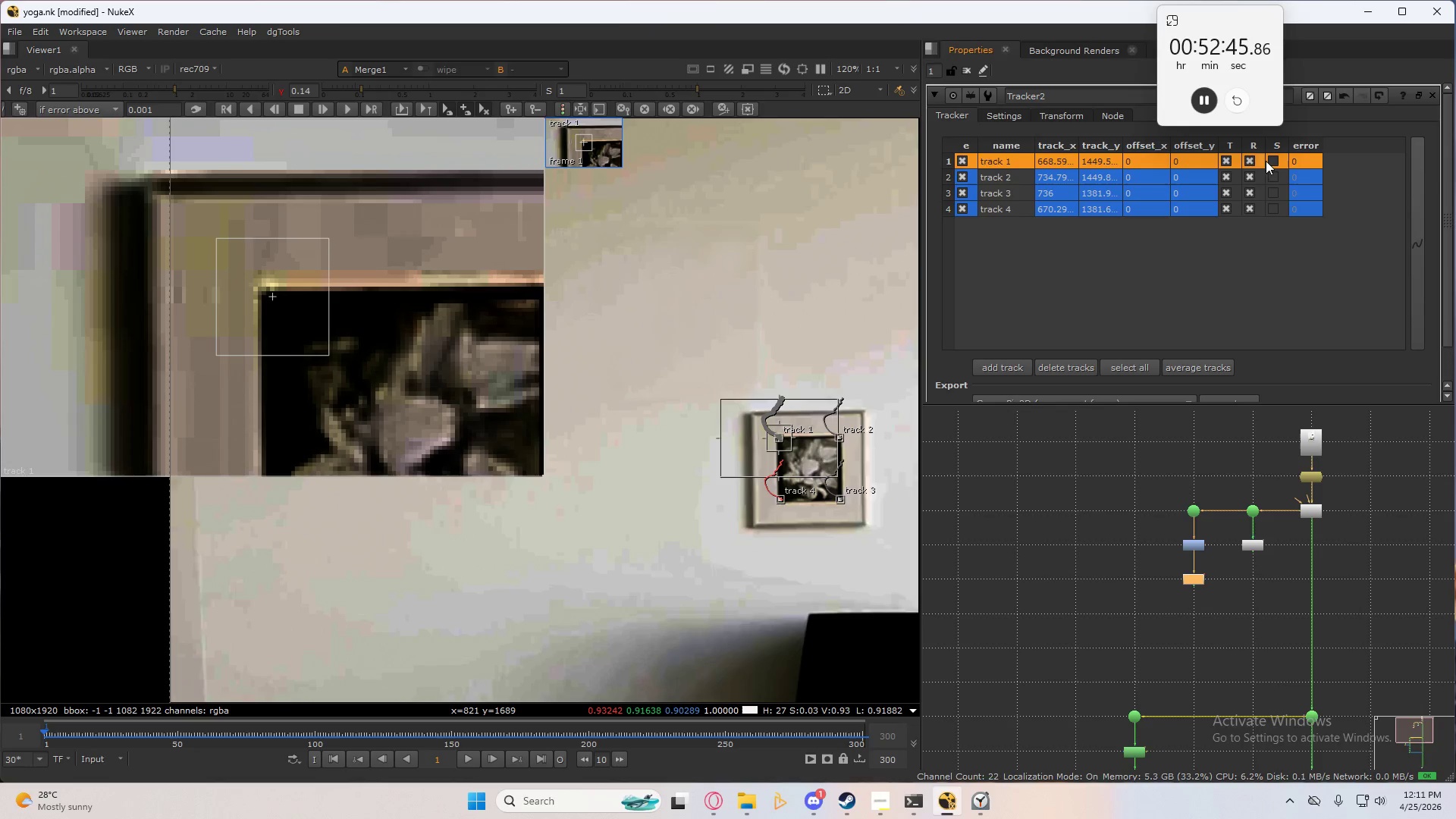 
left_click([1267, 159])
 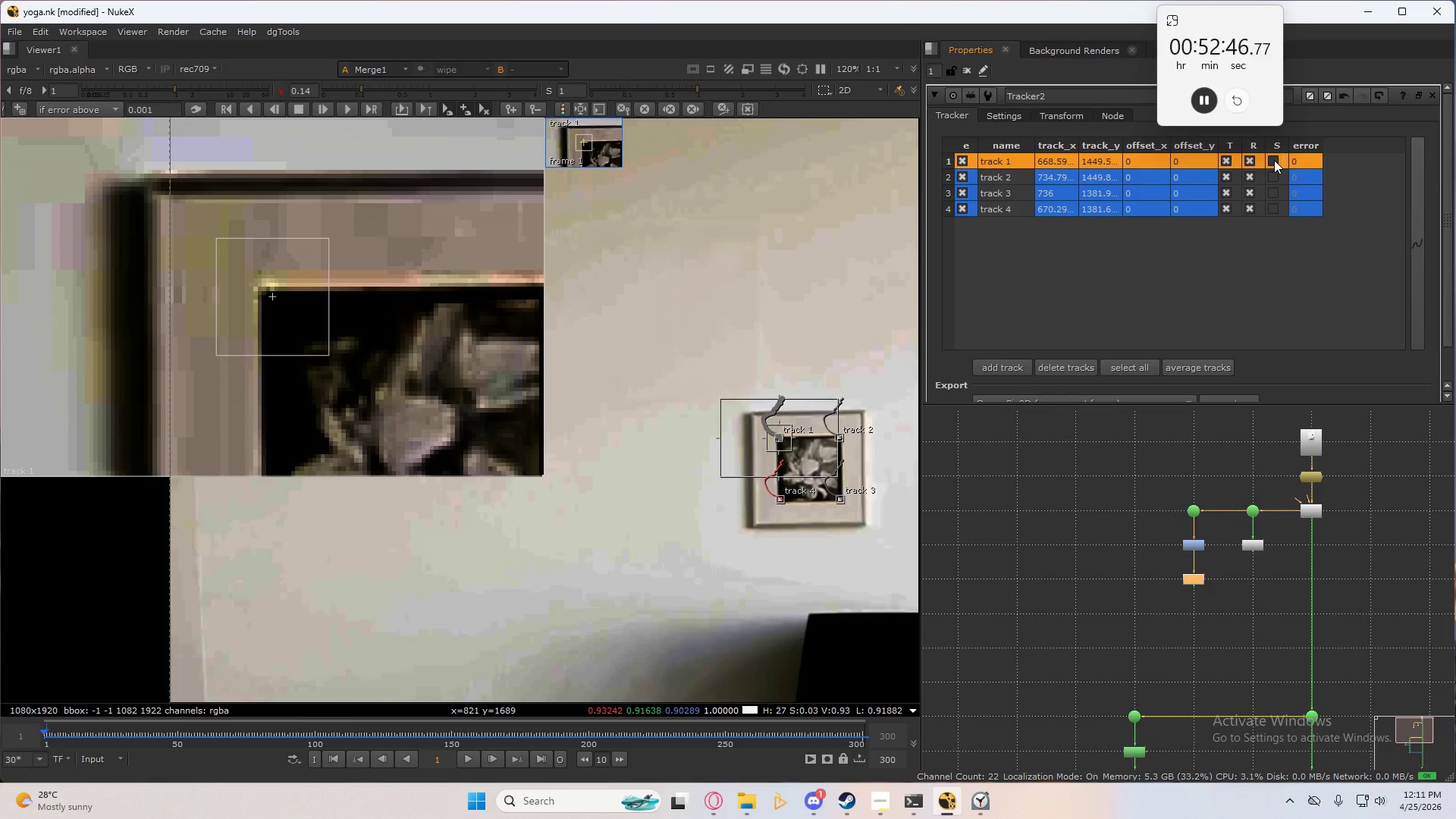 
double_click([1275, 180])
 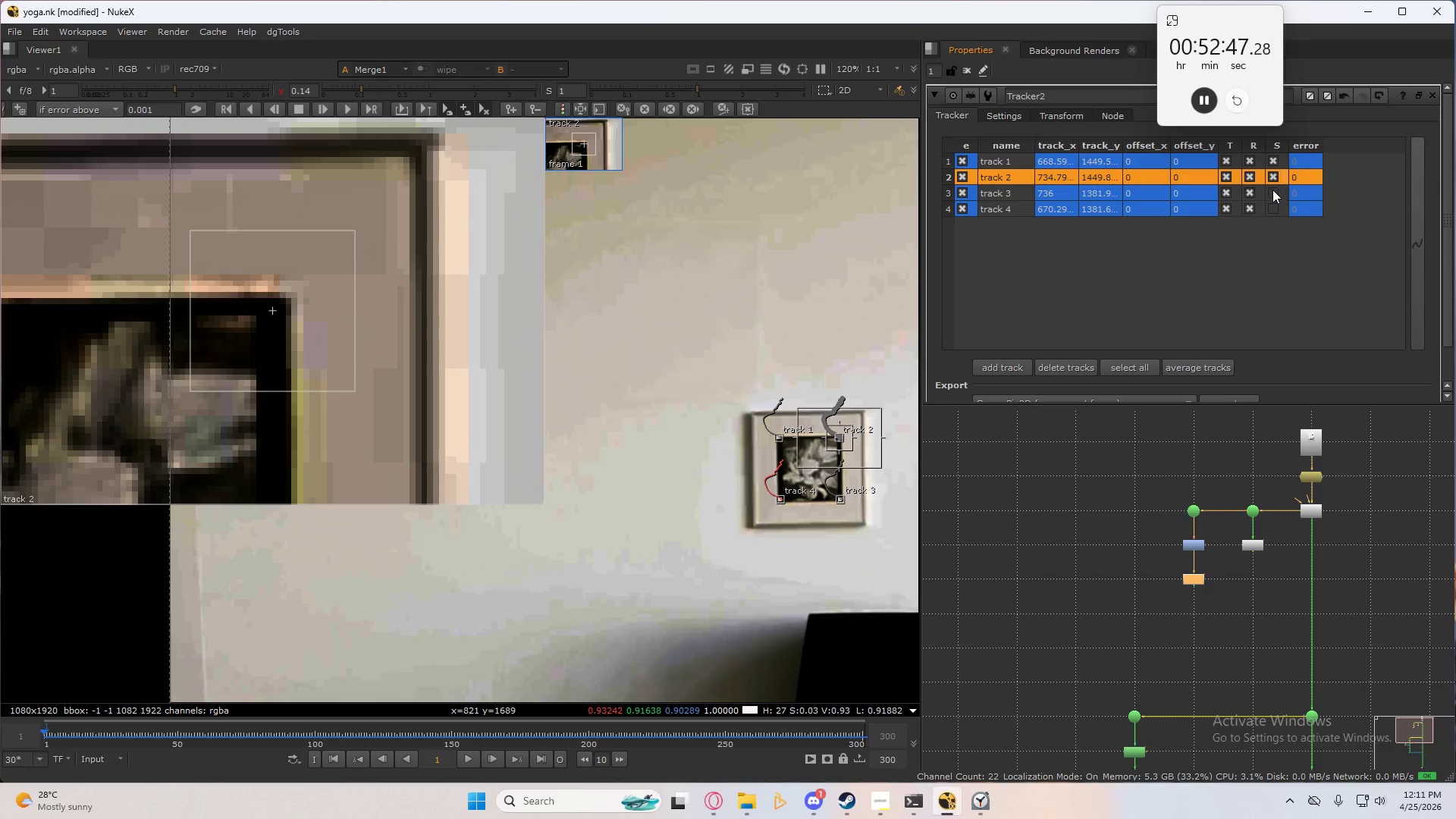 
triple_click([1272, 191])
 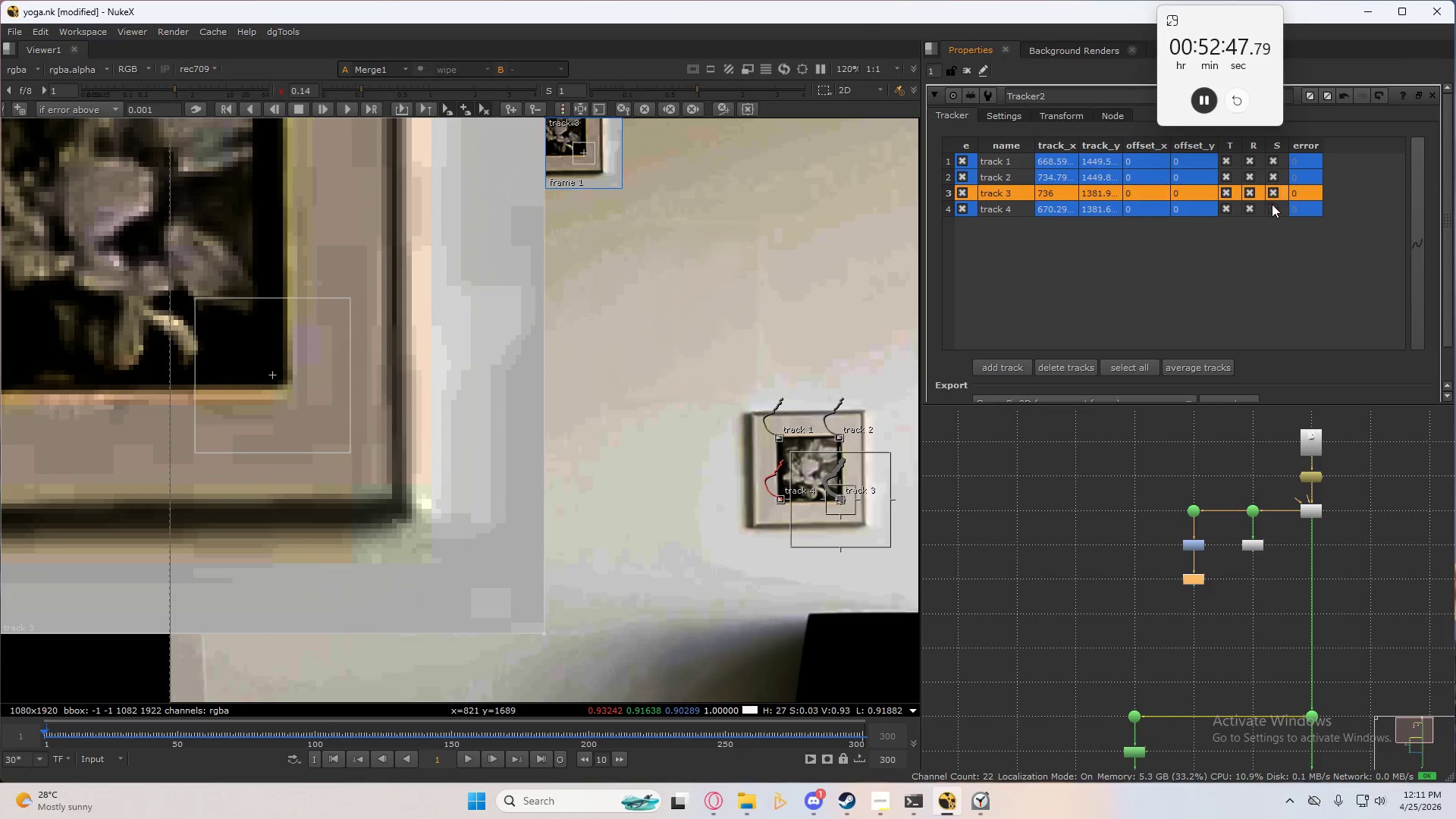 
triple_click([1272, 204])
 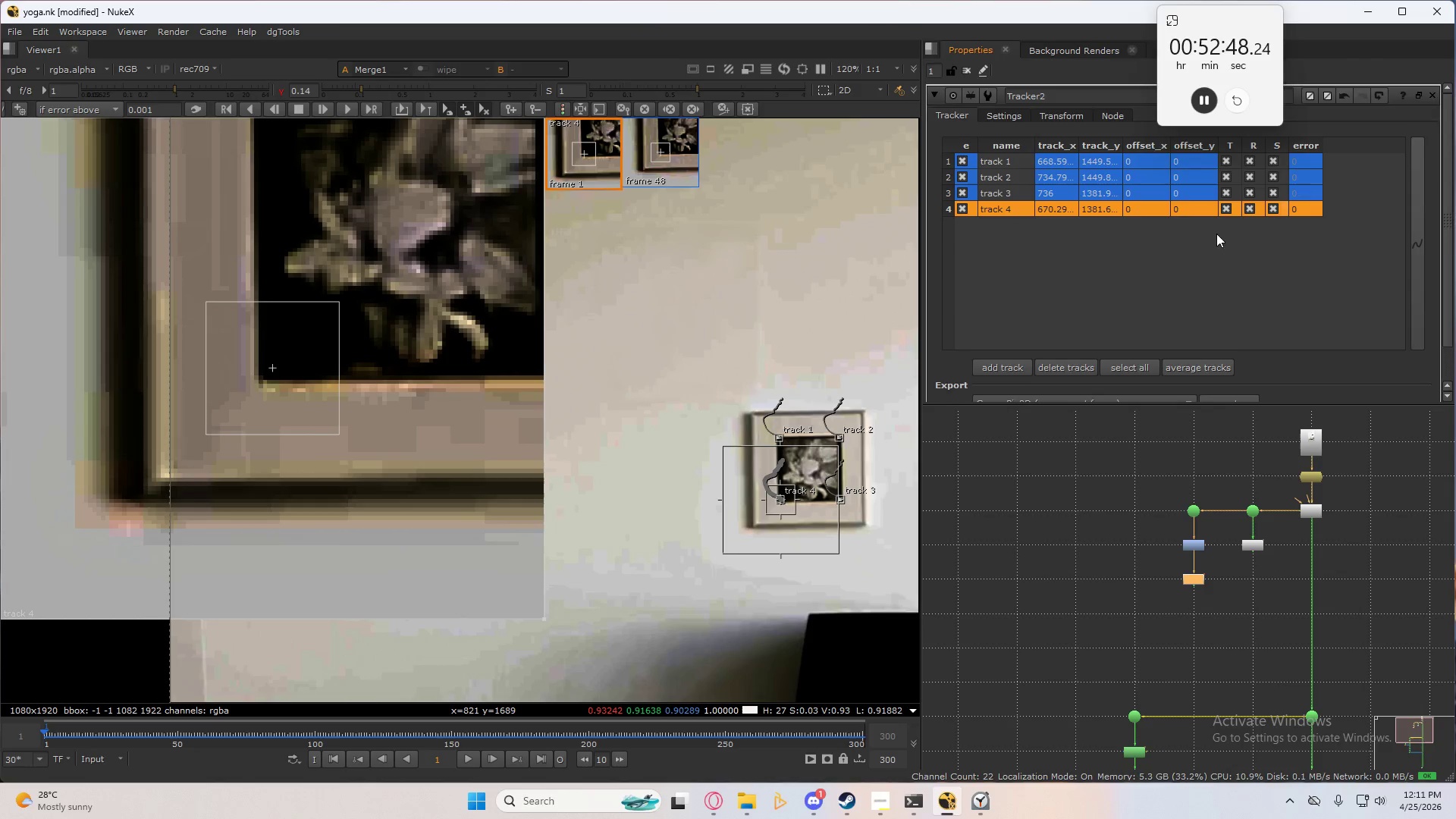 
scroll: coordinate [1157, 265], scroll_direction: down, amount: 3.0
 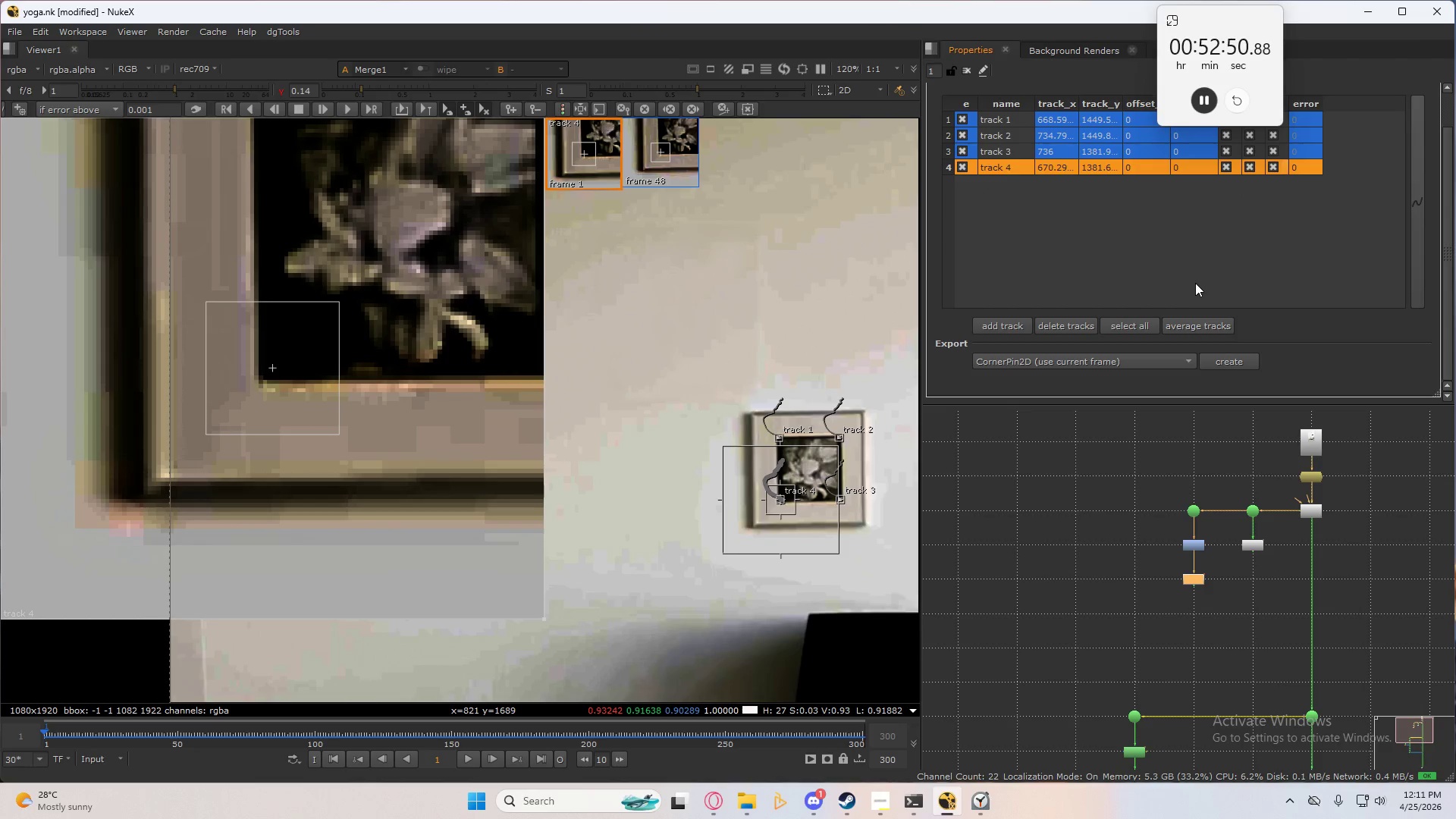 
scroll: coordinate [1131, 311], scroll_direction: up, amount: 3.0
 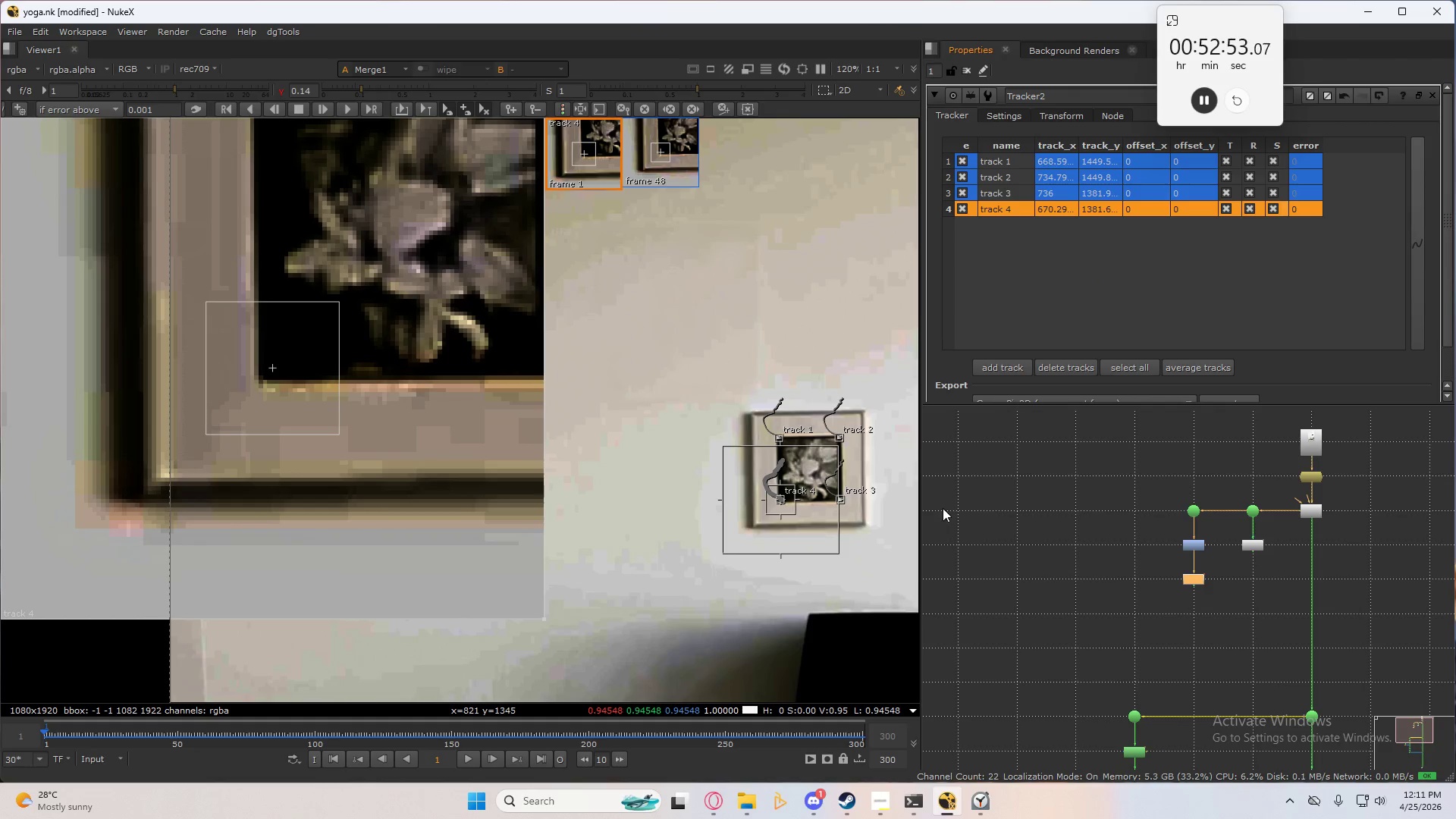 
left_click([1131, 325])
 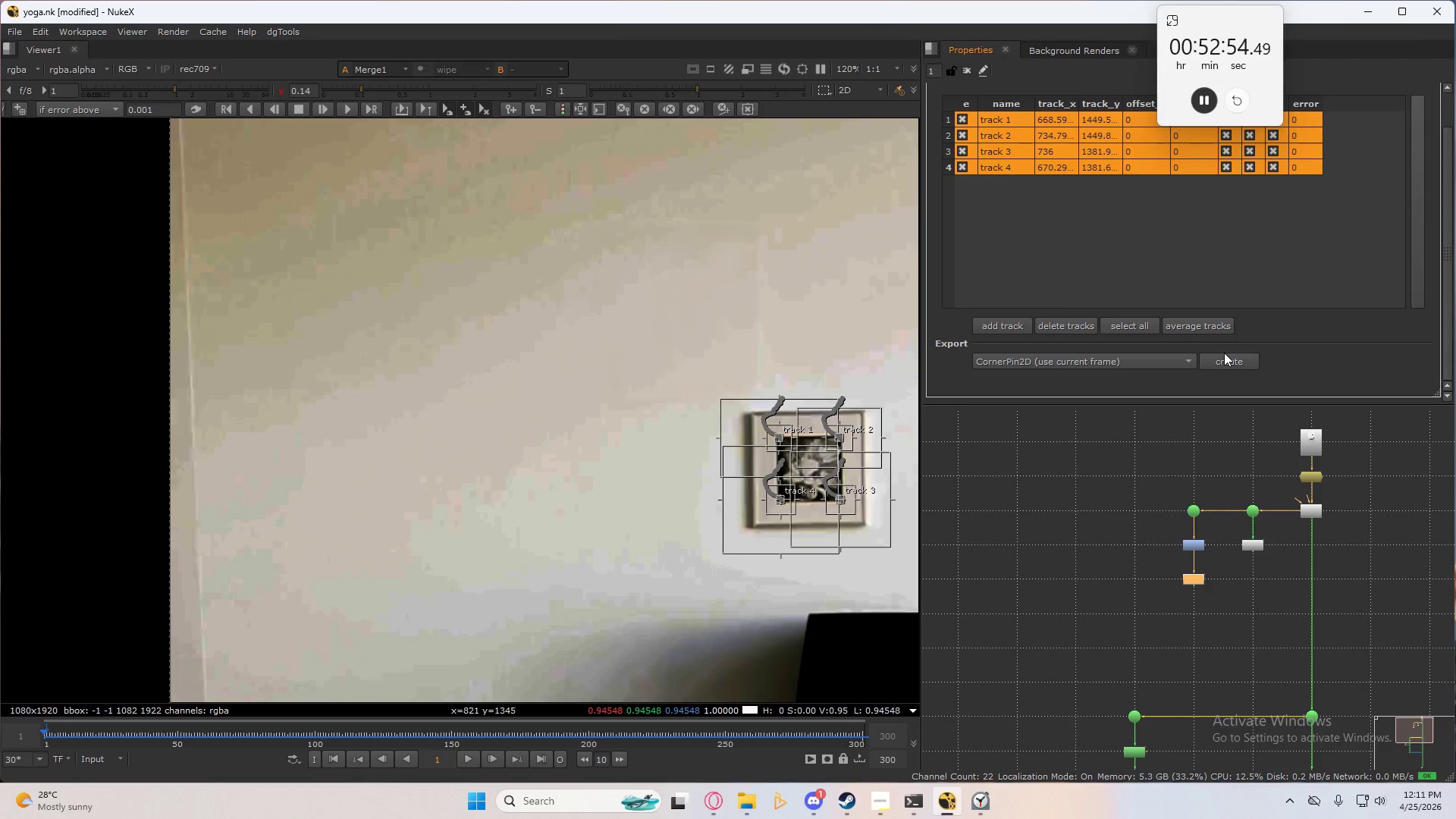 
scroll: coordinate [1160, 287], scroll_direction: down, amount: 2.0
 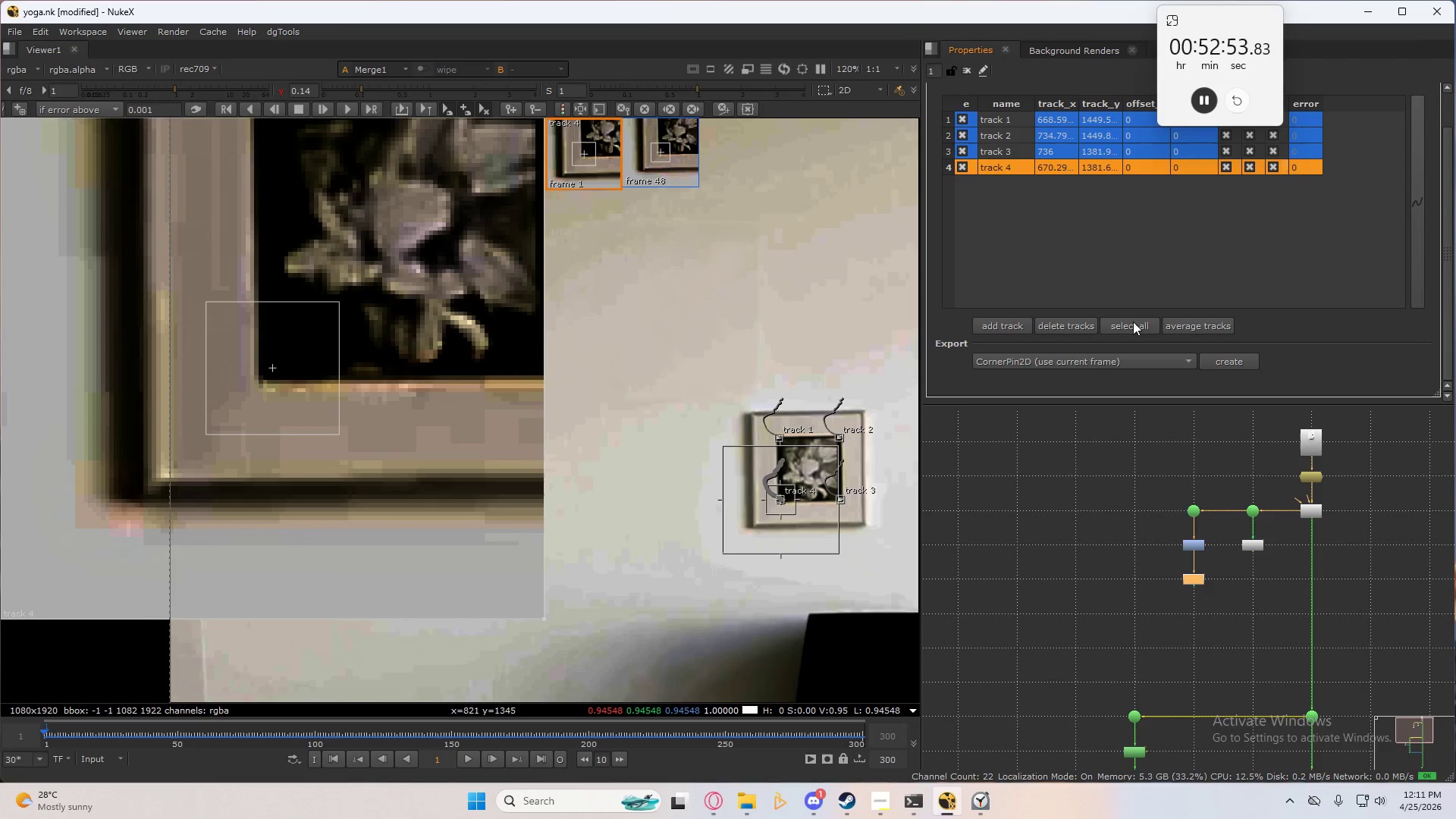 
left_click([1225, 355])
 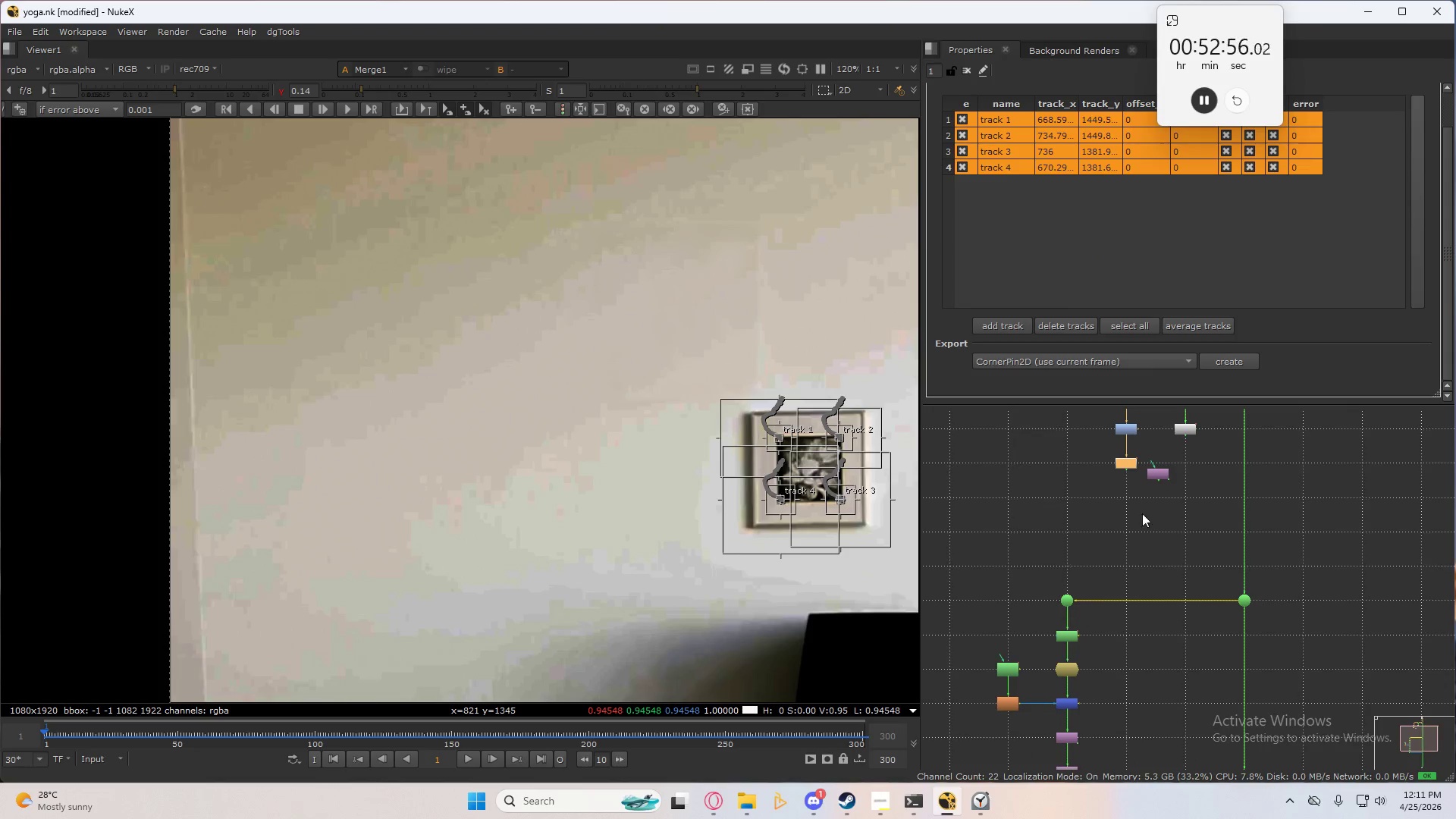 
left_click_drag(start_coordinate=[1165, 466], to_coordinate=[1155, 519])
 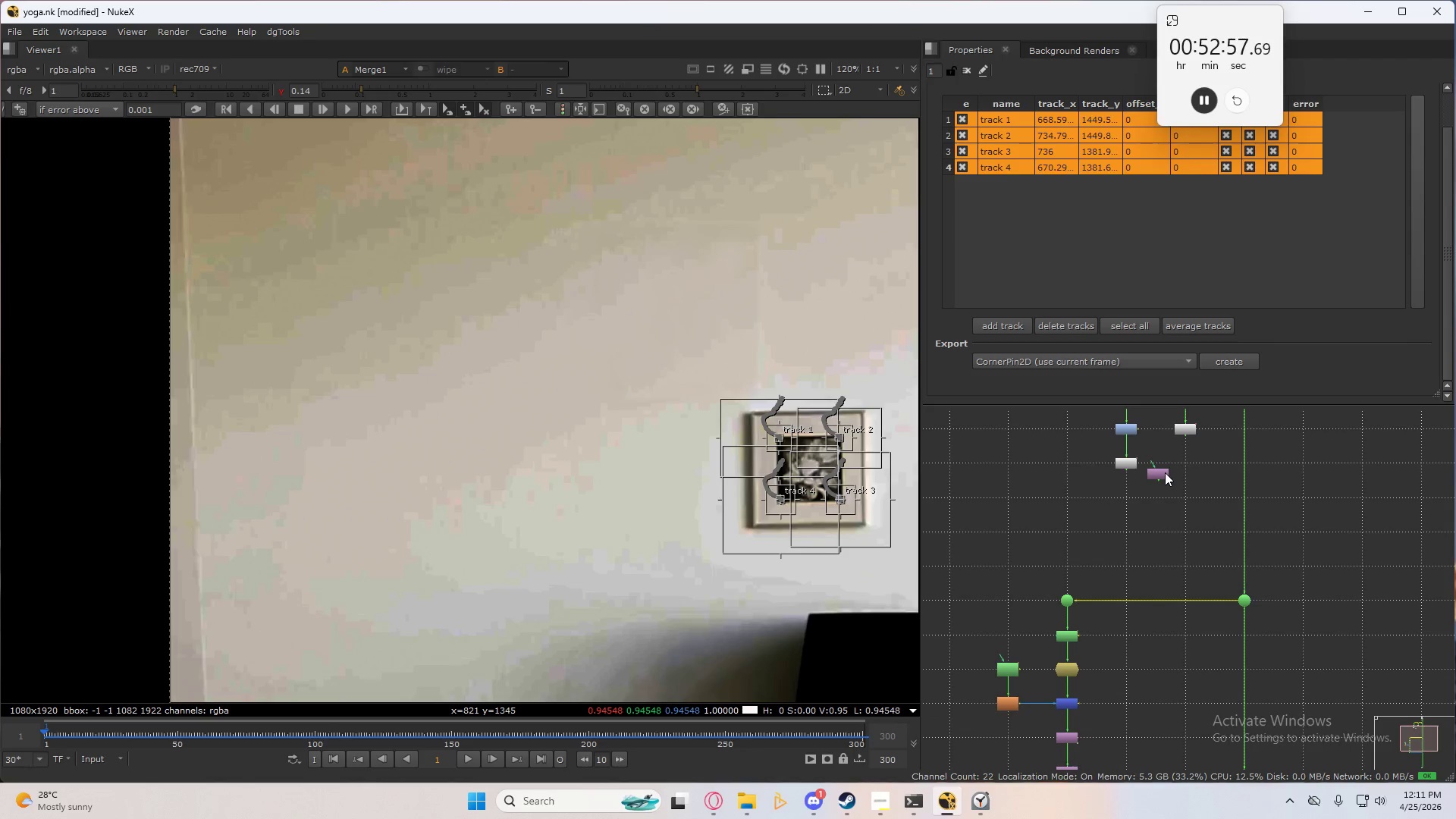 
left_click_drag(start_coordinate=[1164, 472], to_coordinate=[953, 763])
 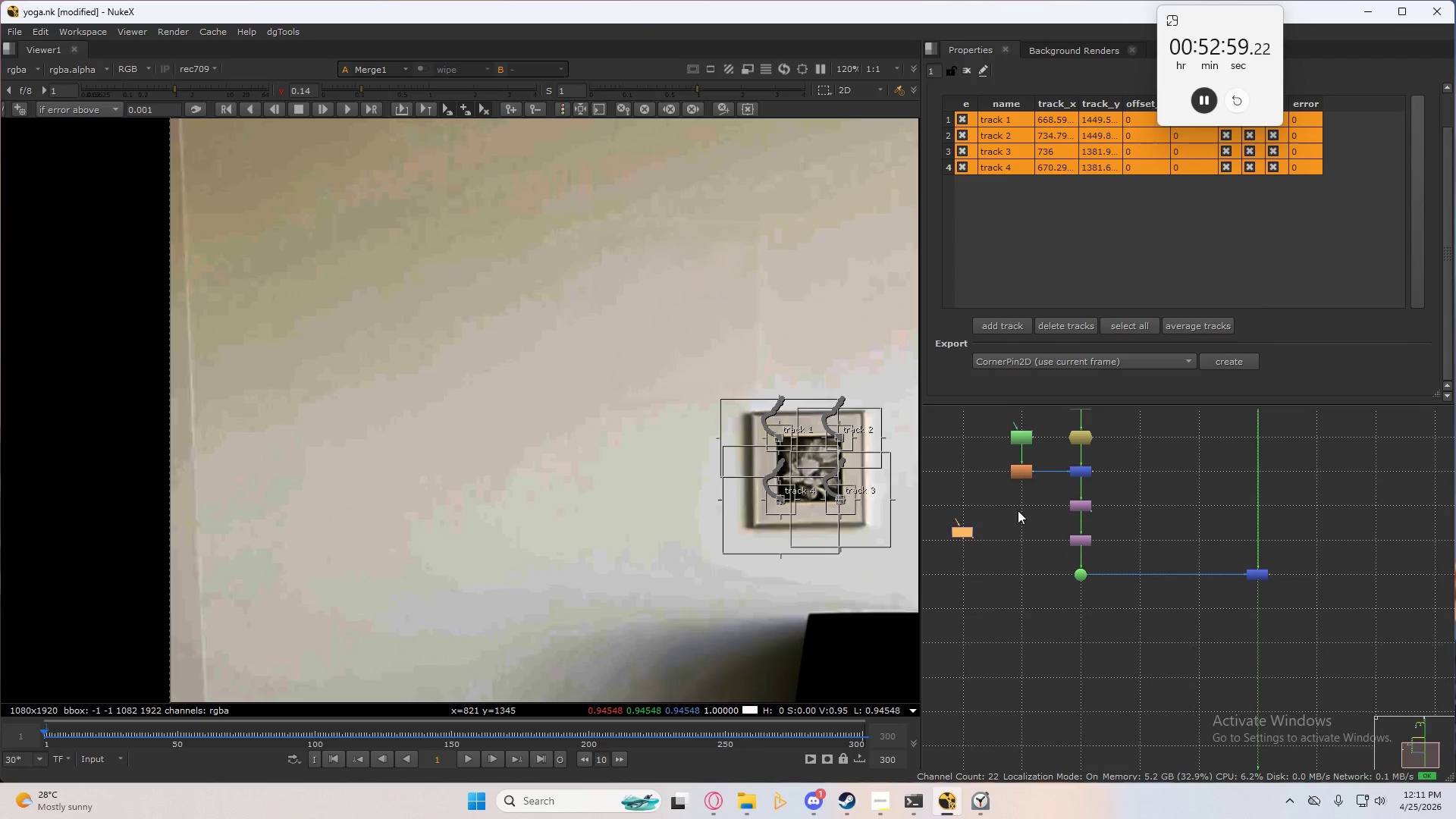 
scroll: coordinate [988, 565], scroll_direction: down, amount: 2.0
 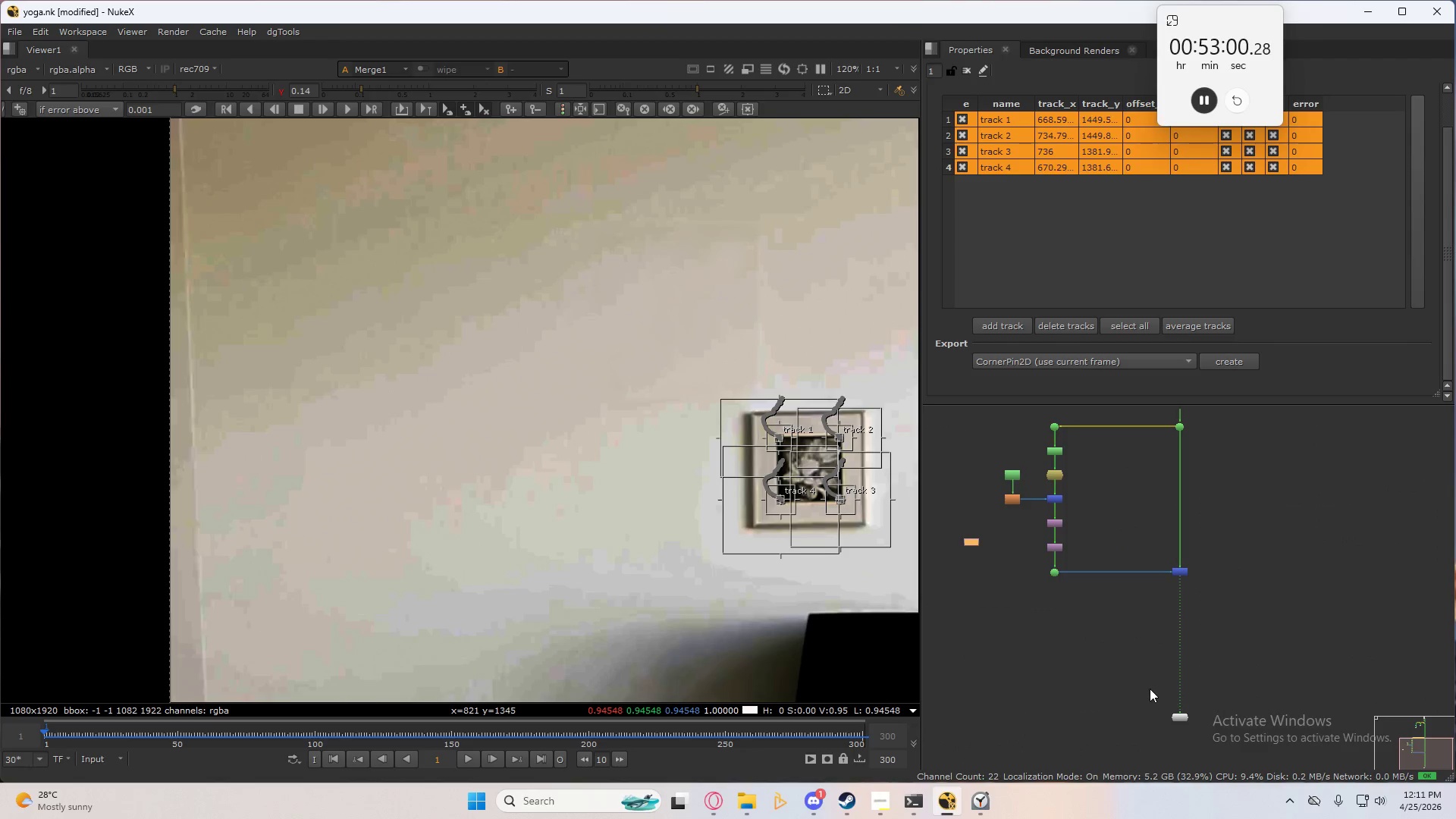 
key(Space)
 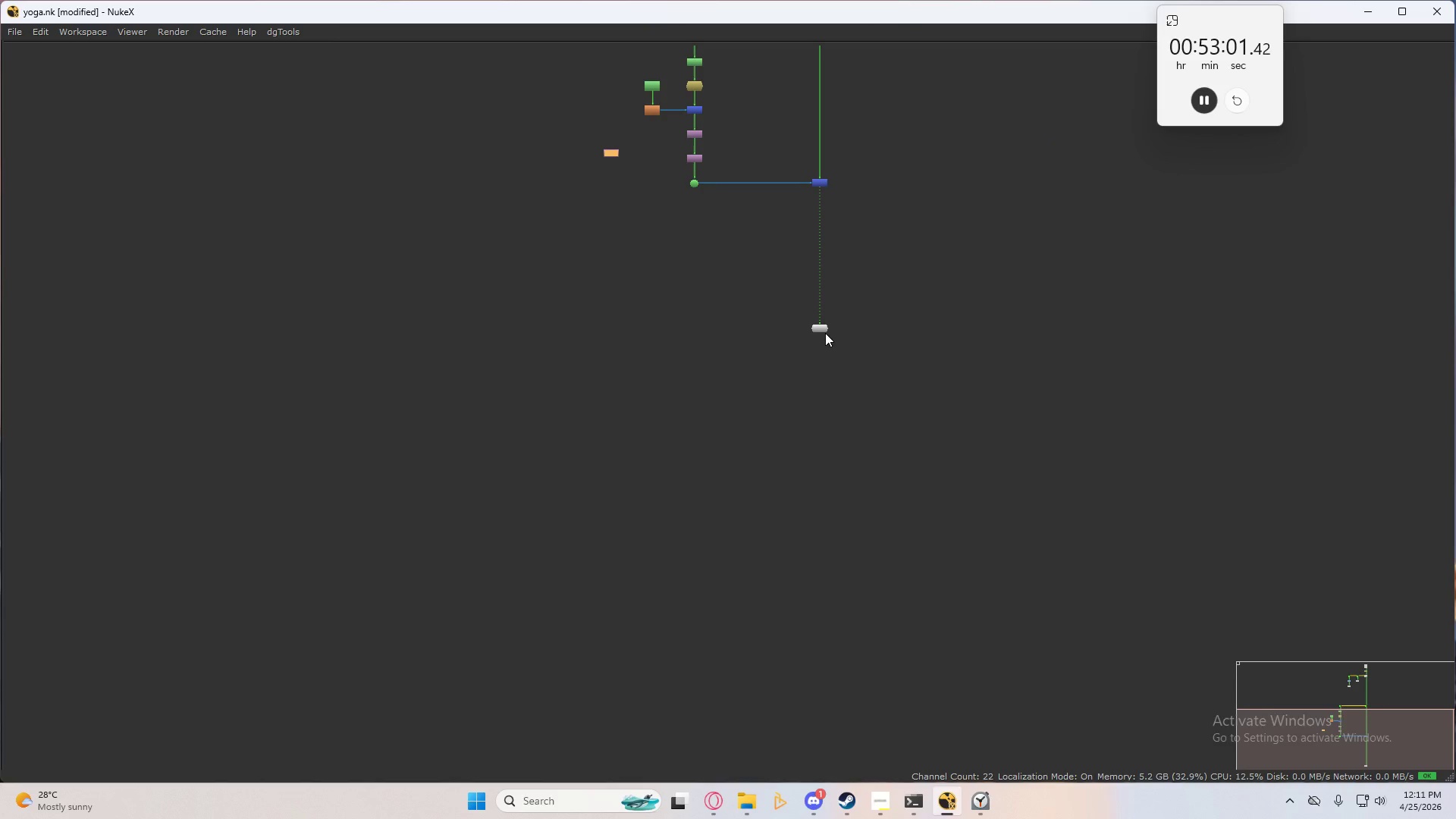 
left_click_drag(start_coordinate=[824, 326], to_coordinate=[827, 670])
 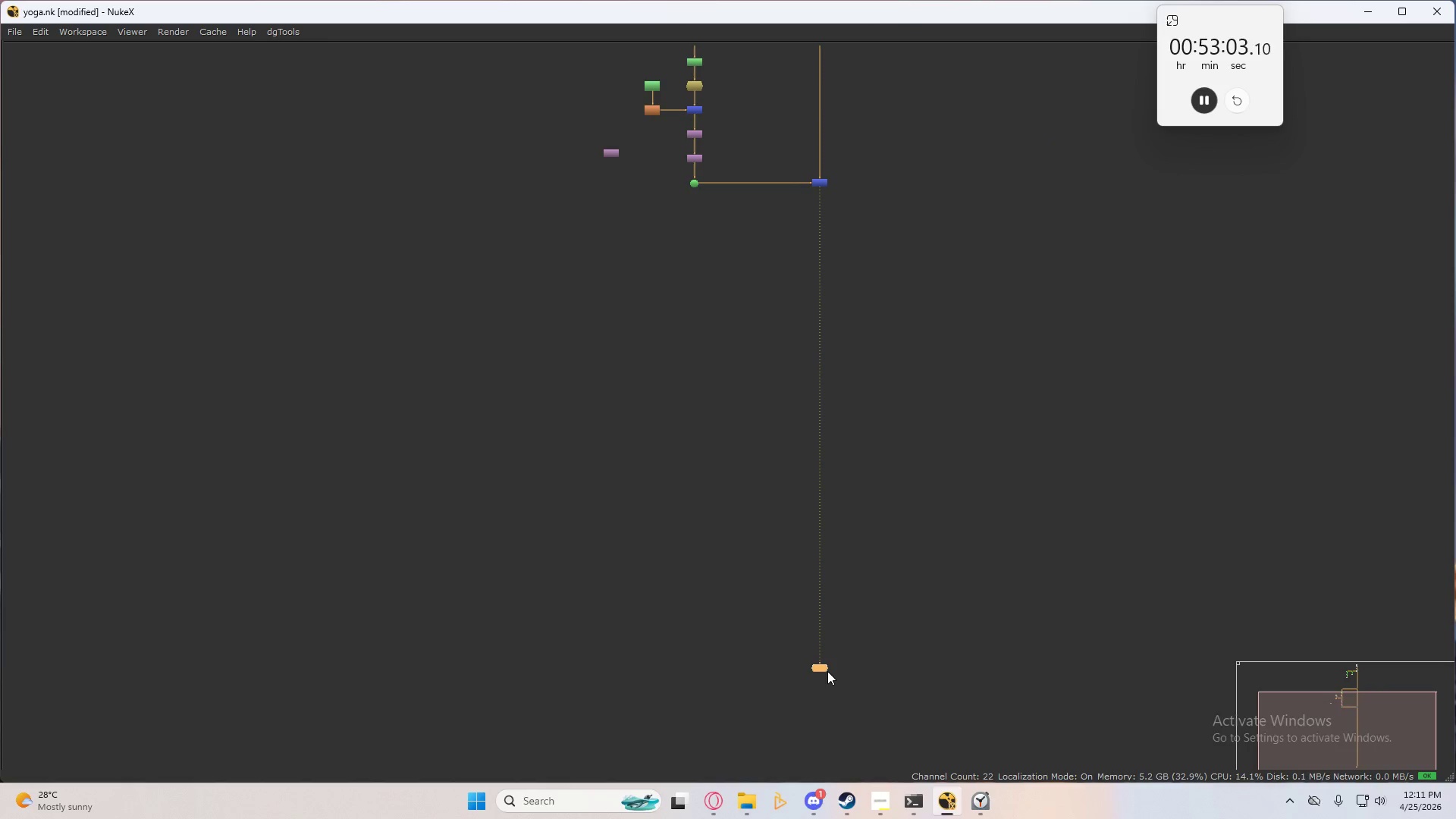 
scroll: coordinate [739, 342], scroll_direction: up, amount: 8.0
 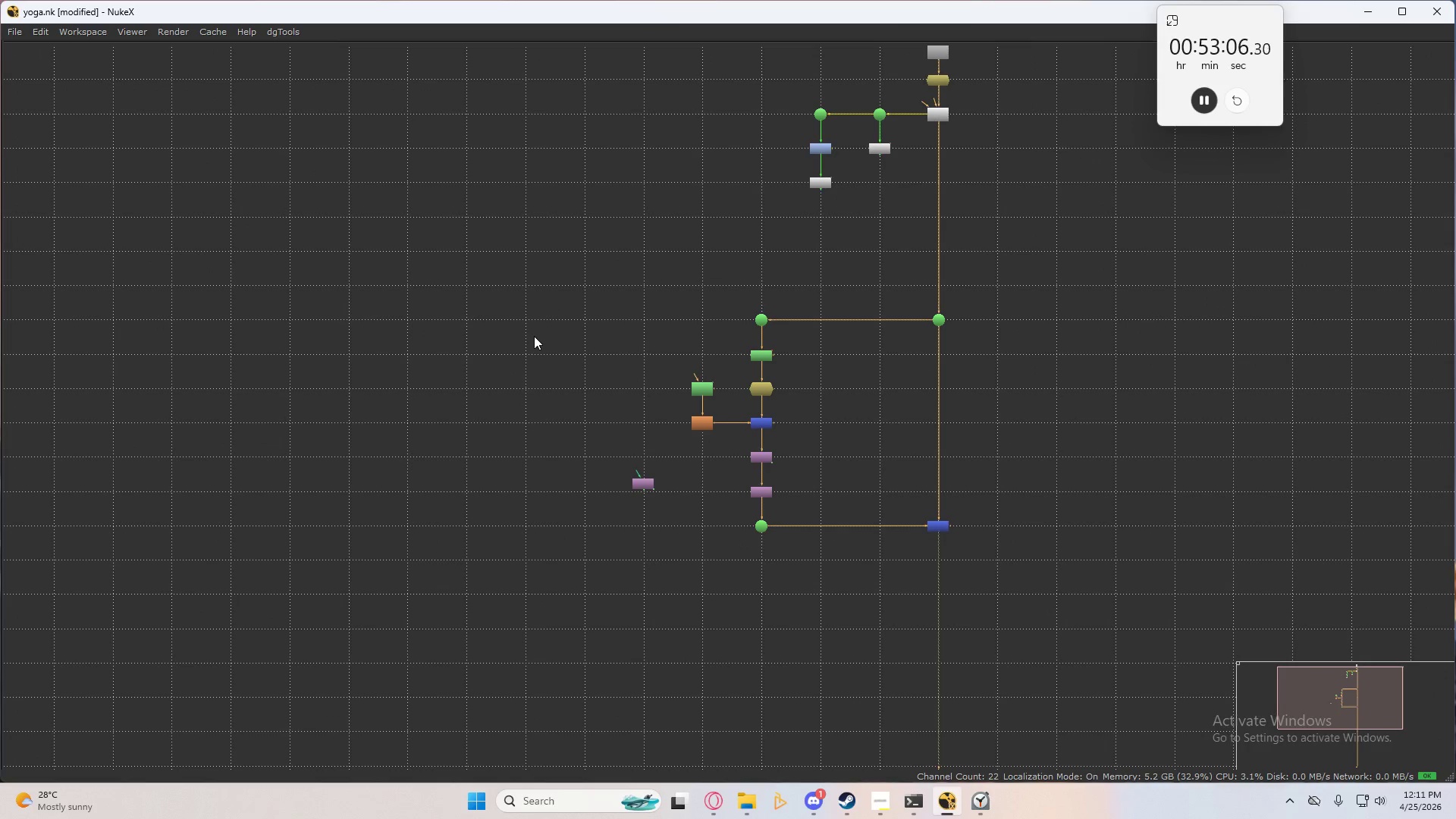 
key(Period)
 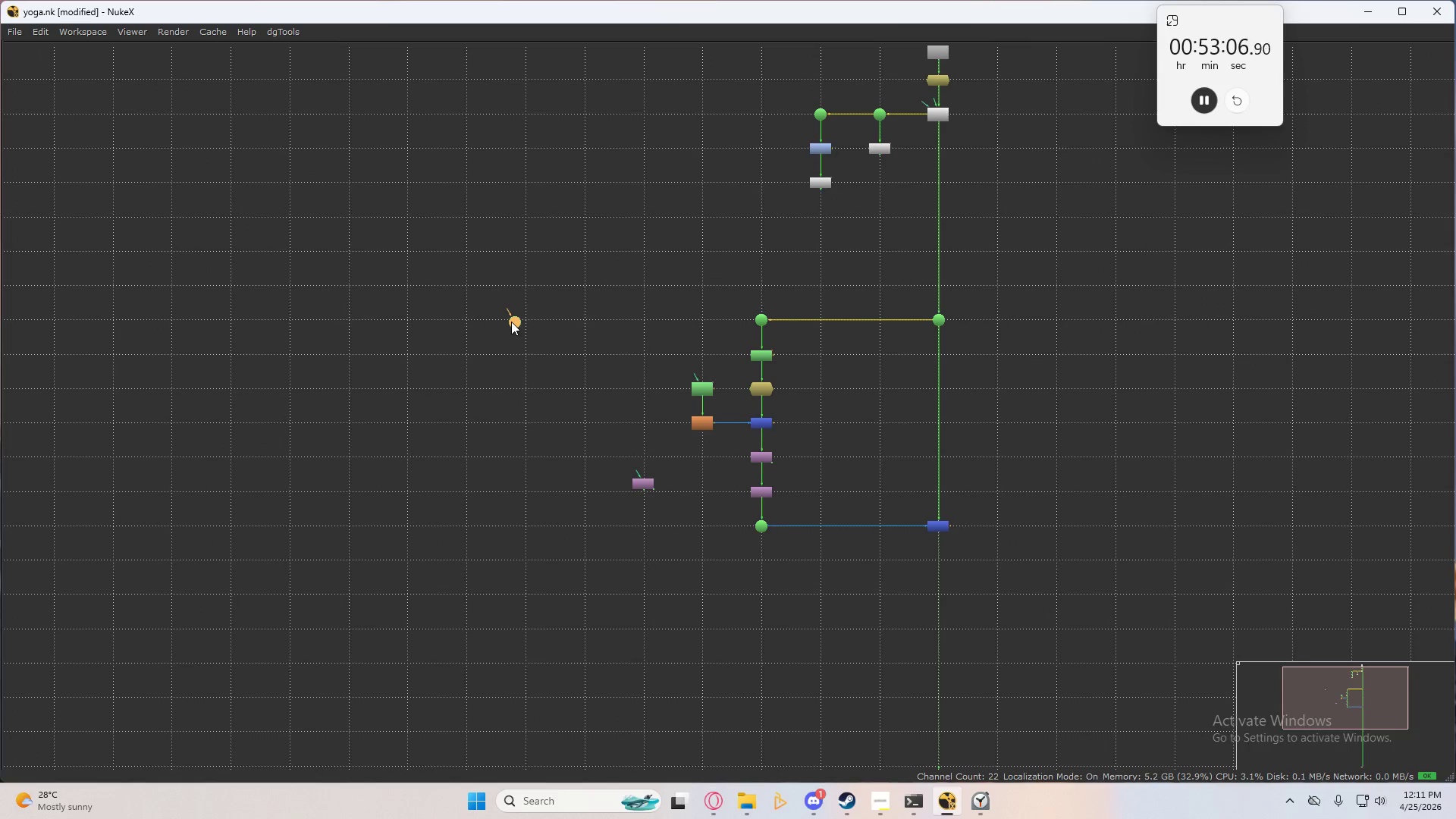 
double_click([511, 322])
 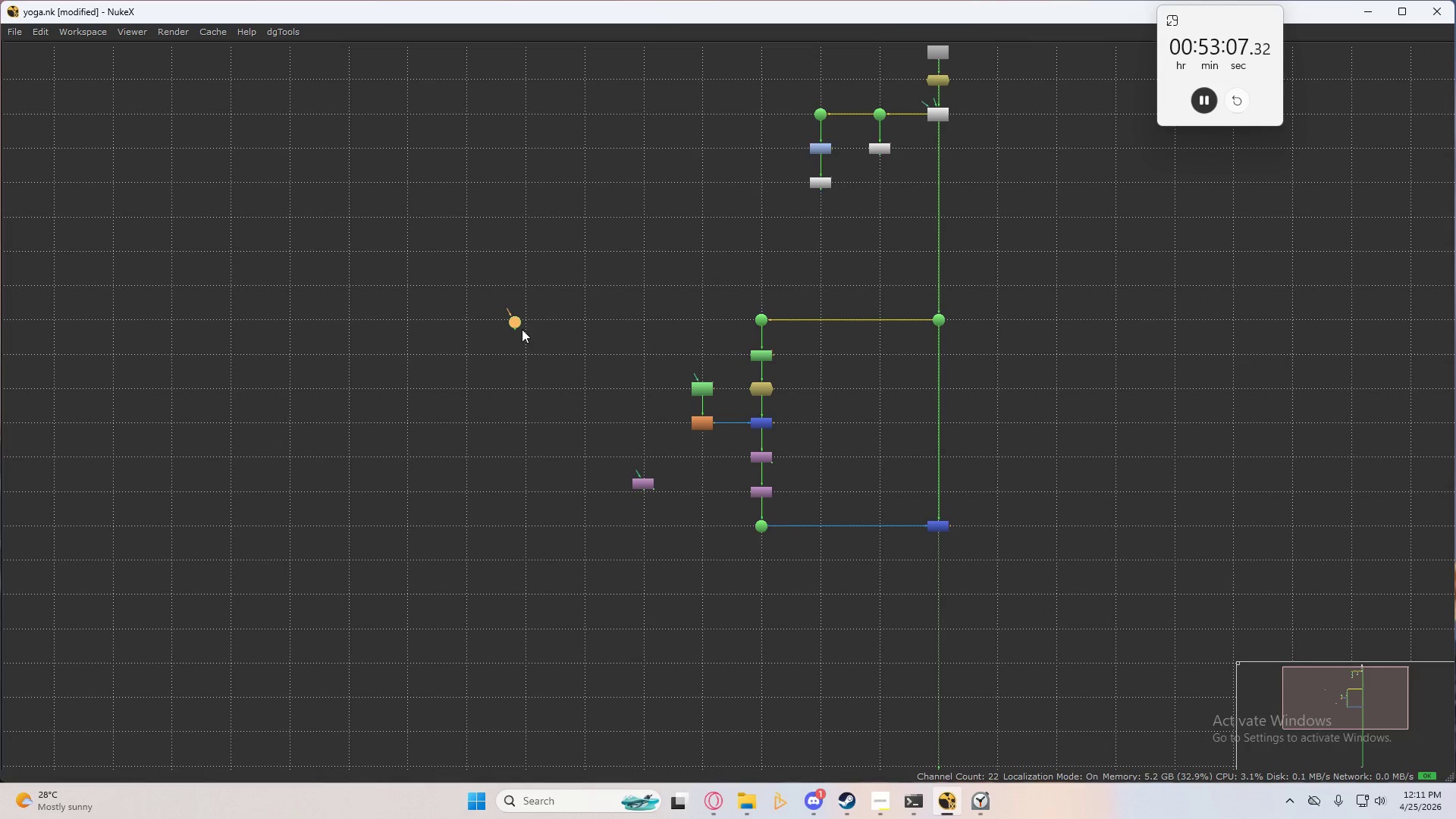 
left_click_drag(start_coordinate=[520, 325], to_coordinate=[535, 328])